 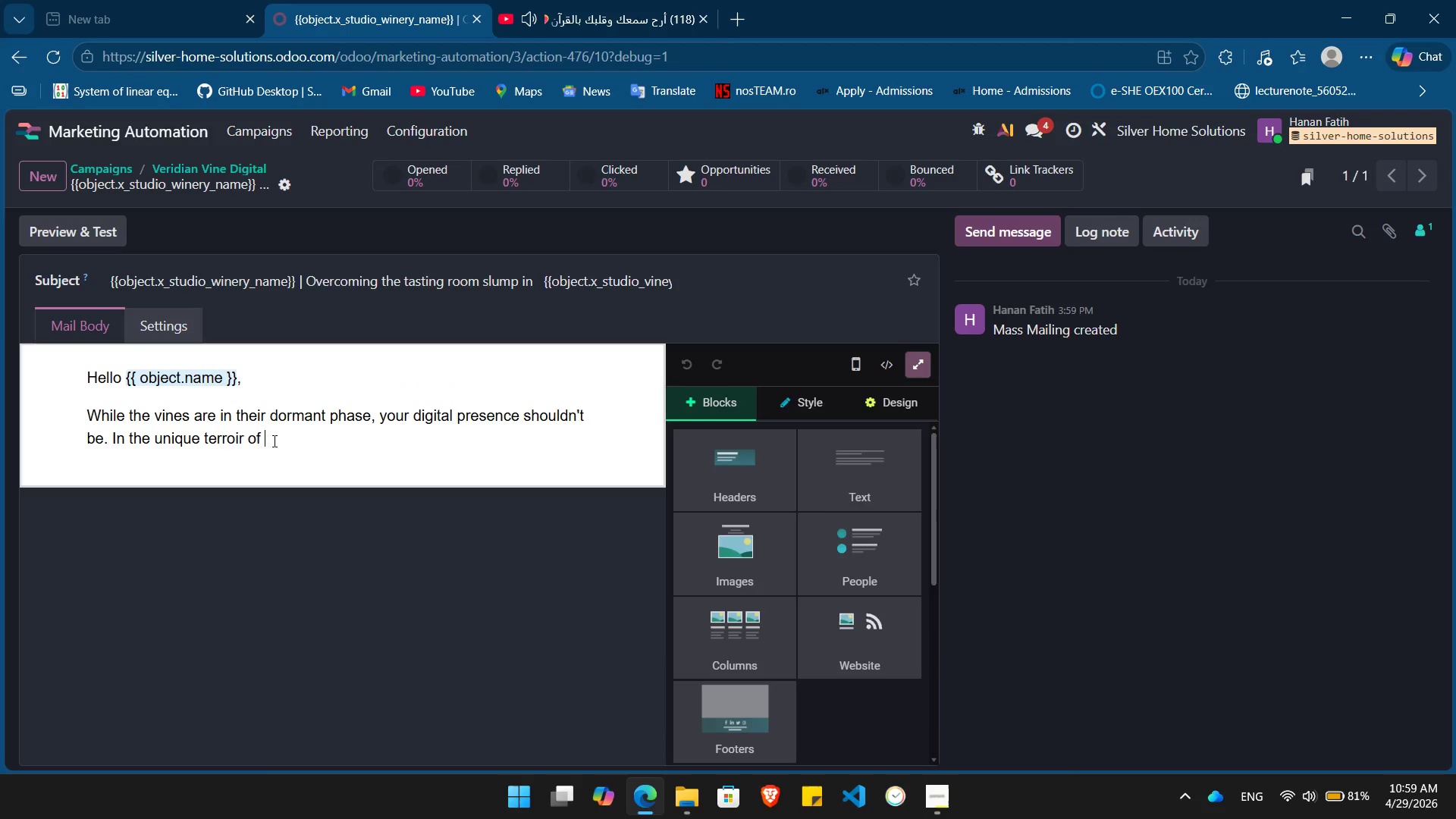 
key(Slash)
 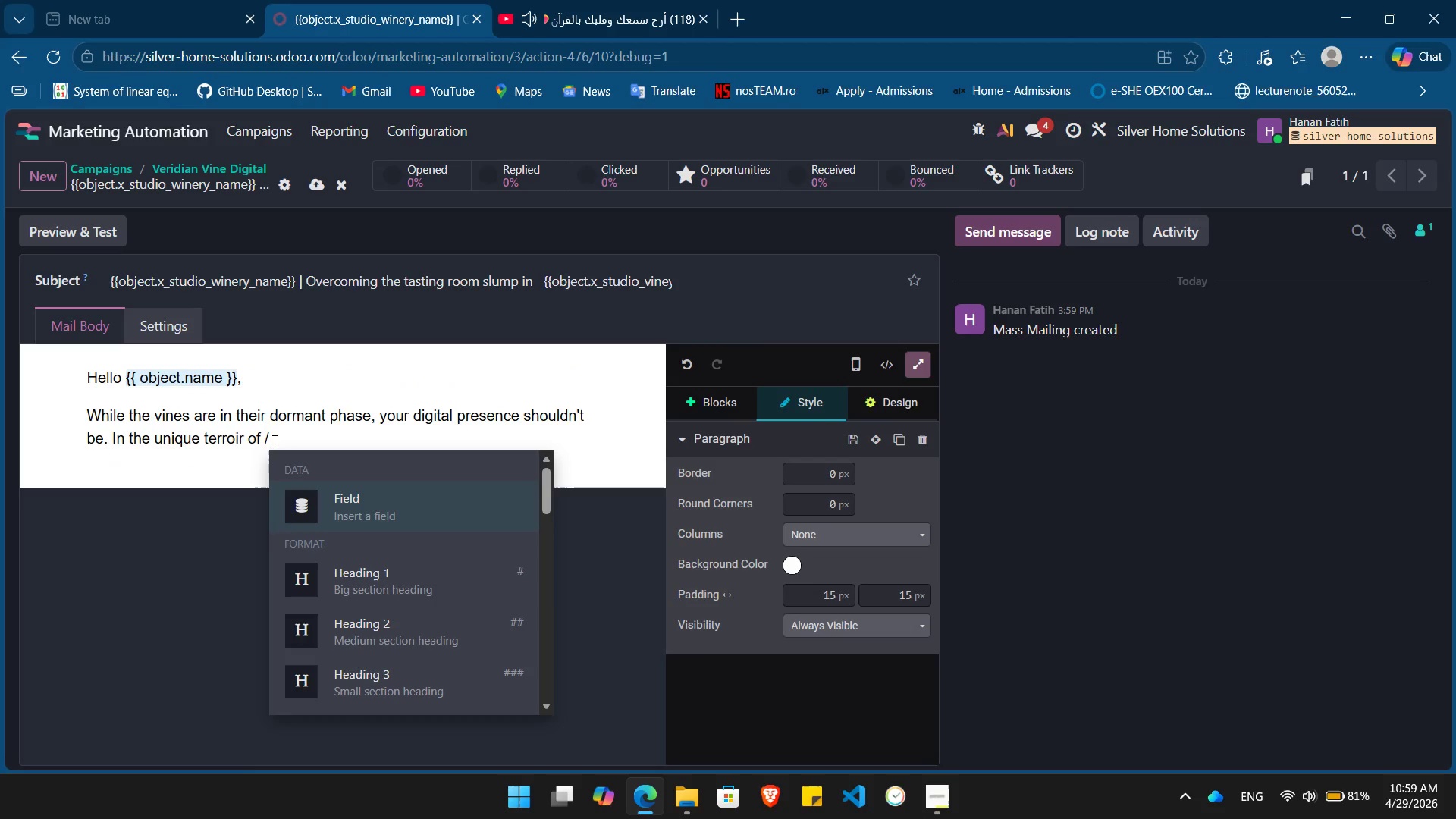 
key(Enter)
 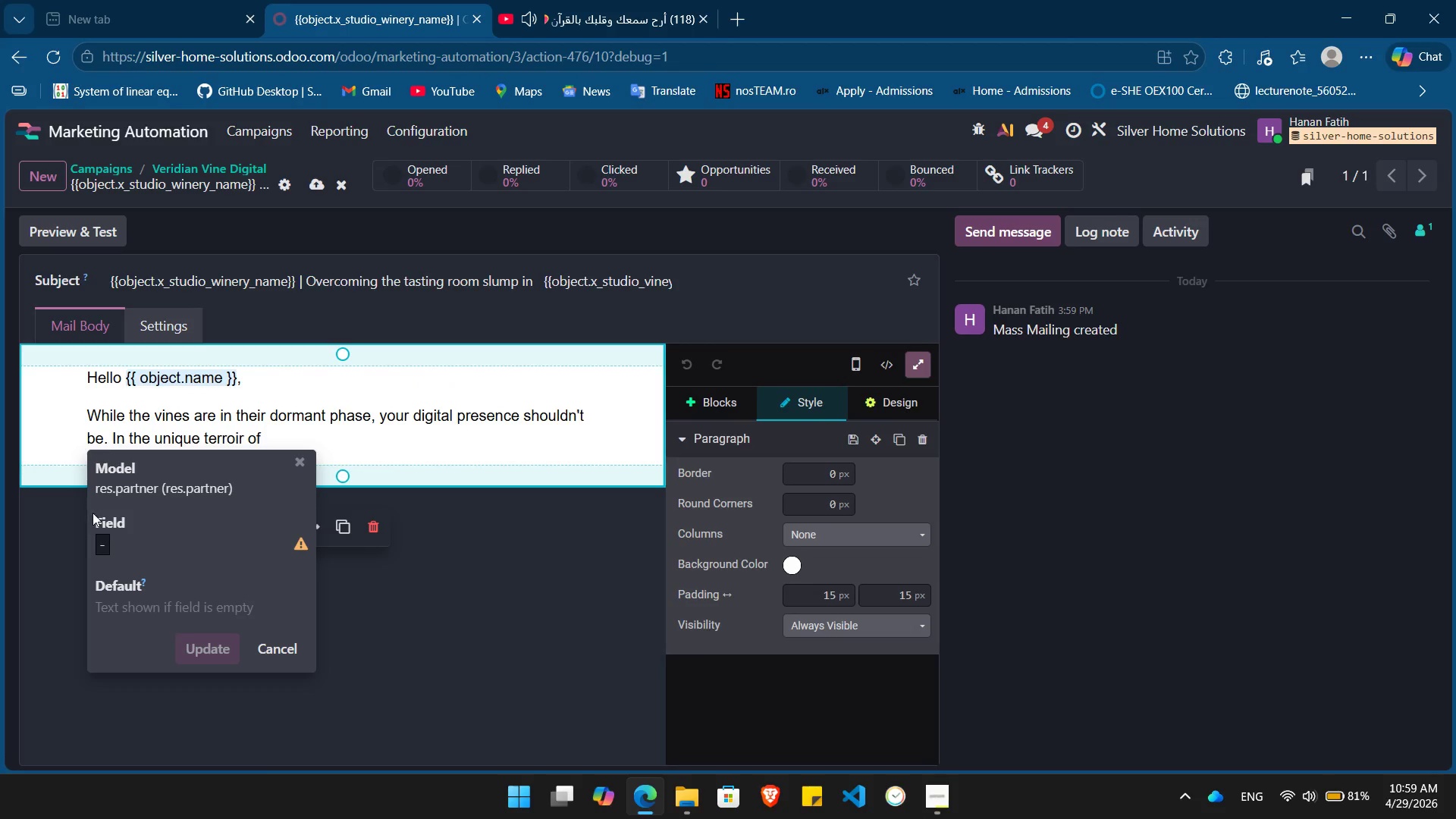 
left_click([113, 539])
 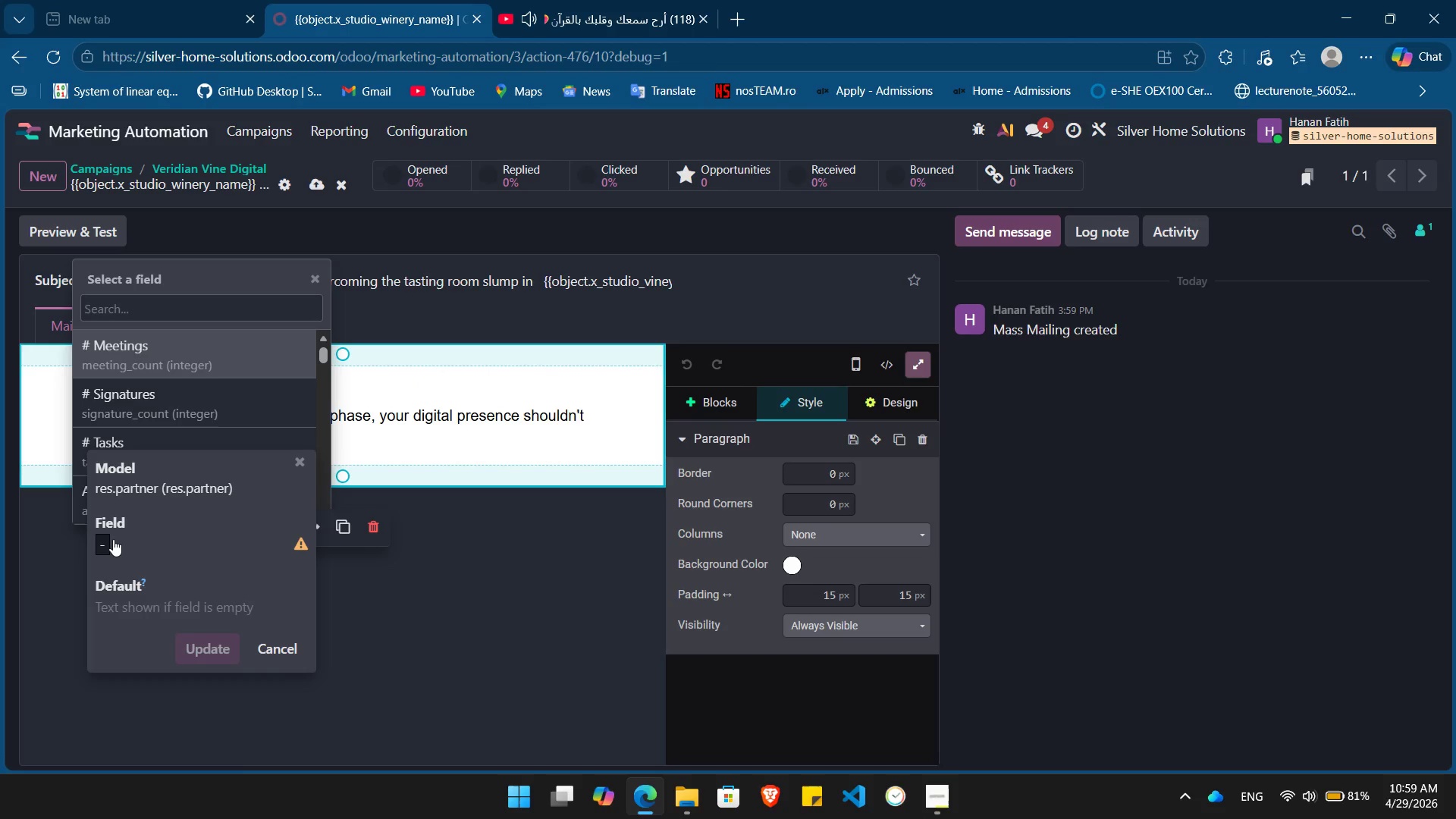 
type(vi)
 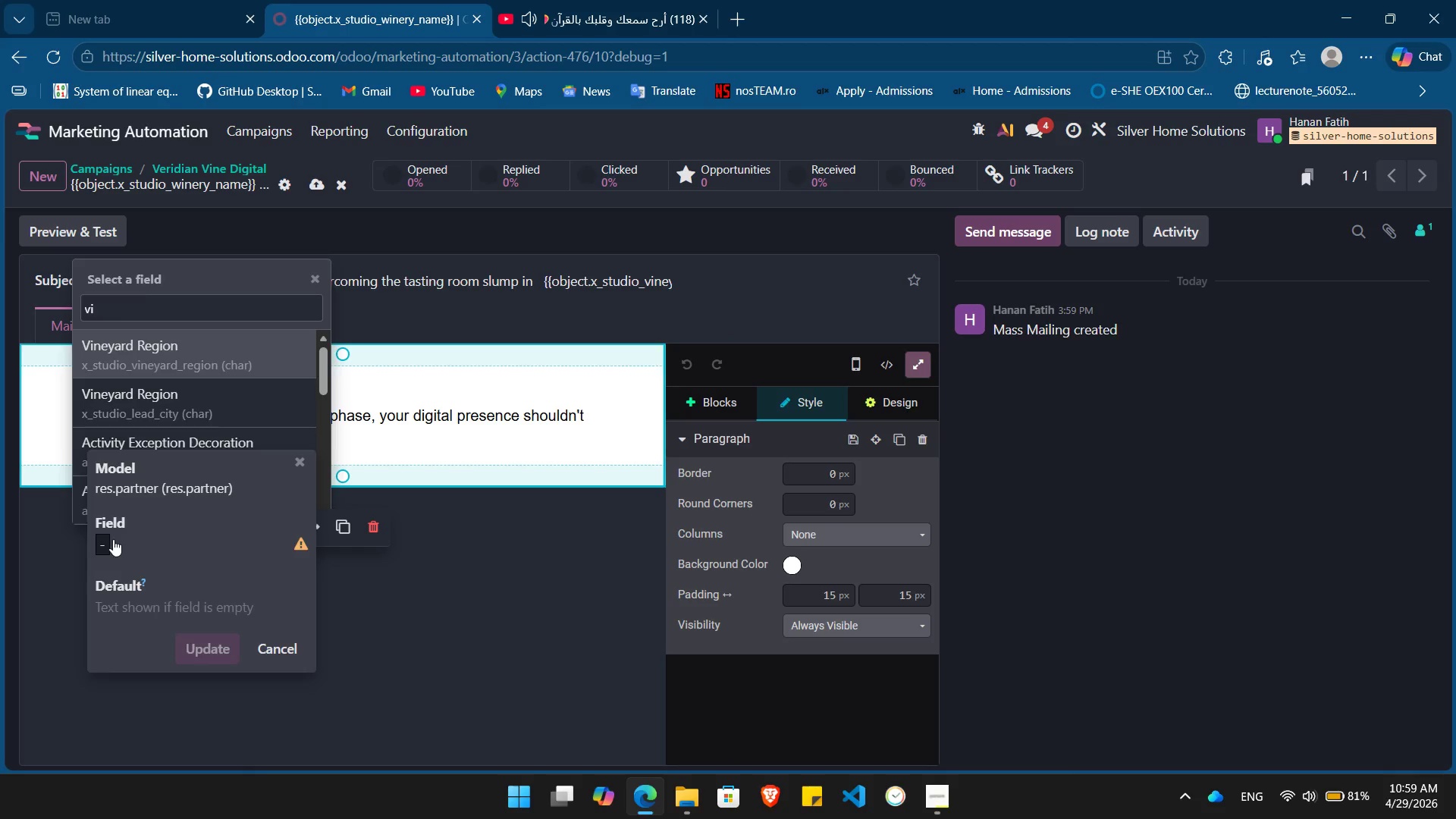 
key(Enter)
 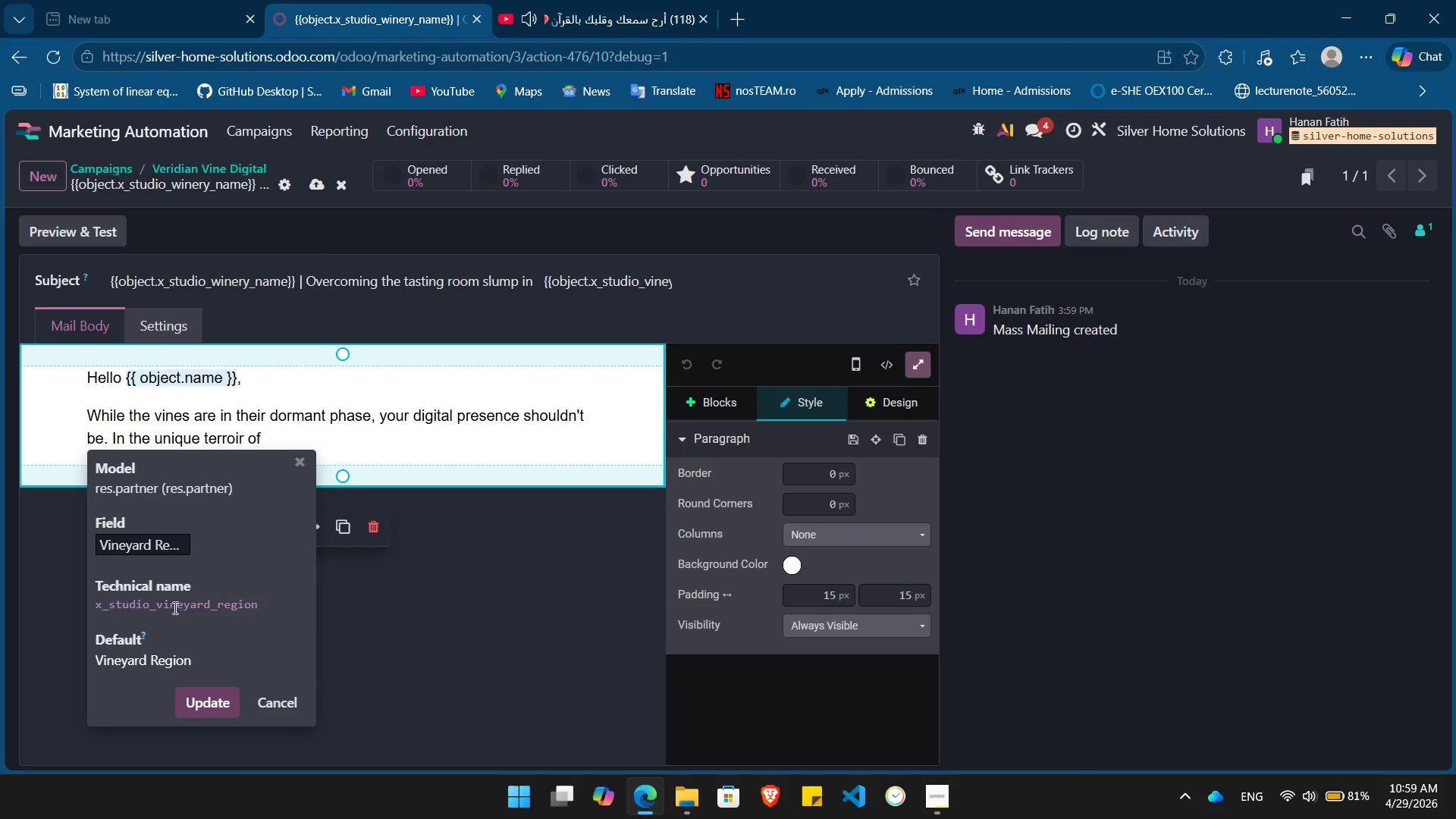 
double_click([174, 607])
 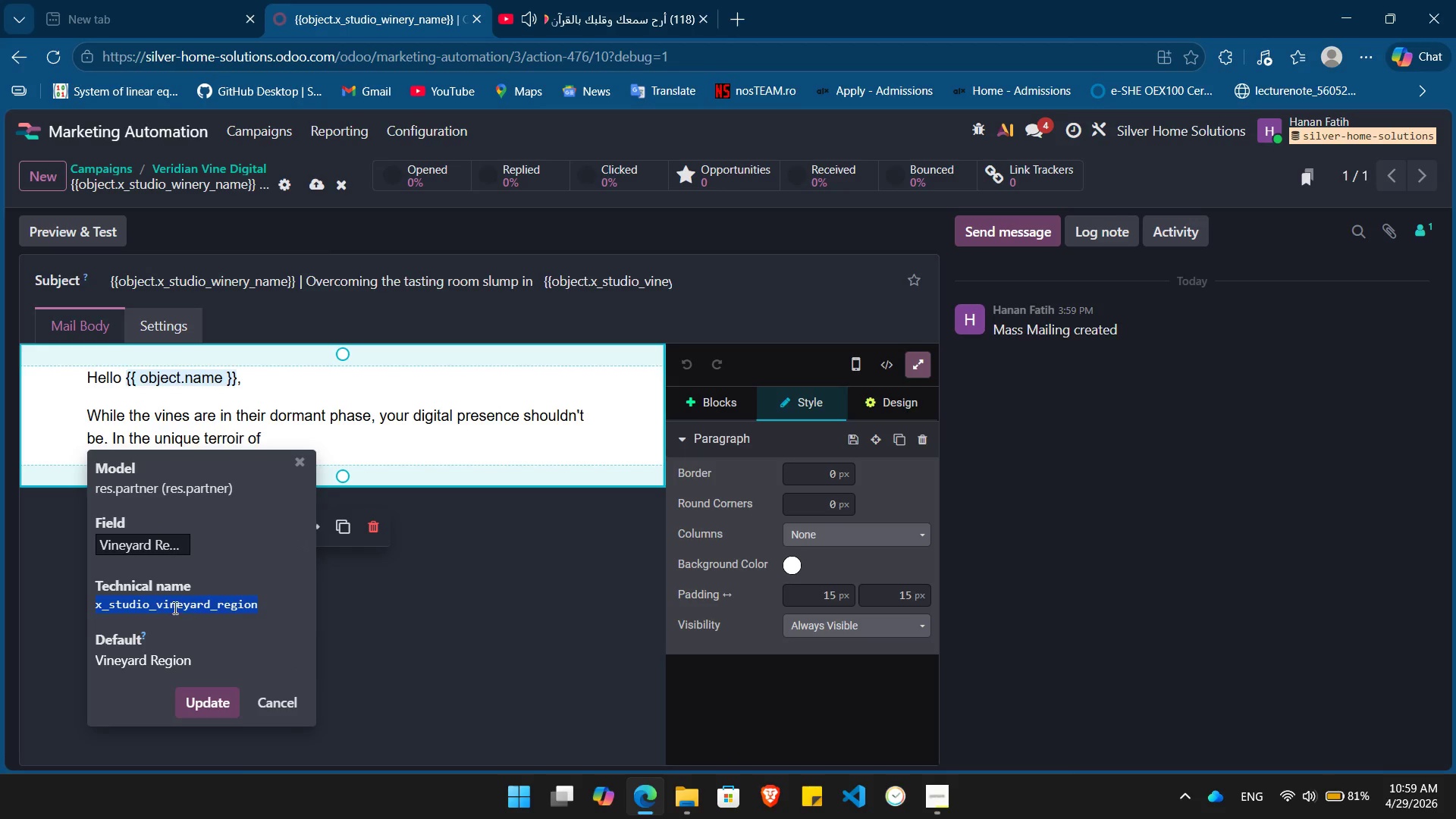 
triple_click([174, 607])
 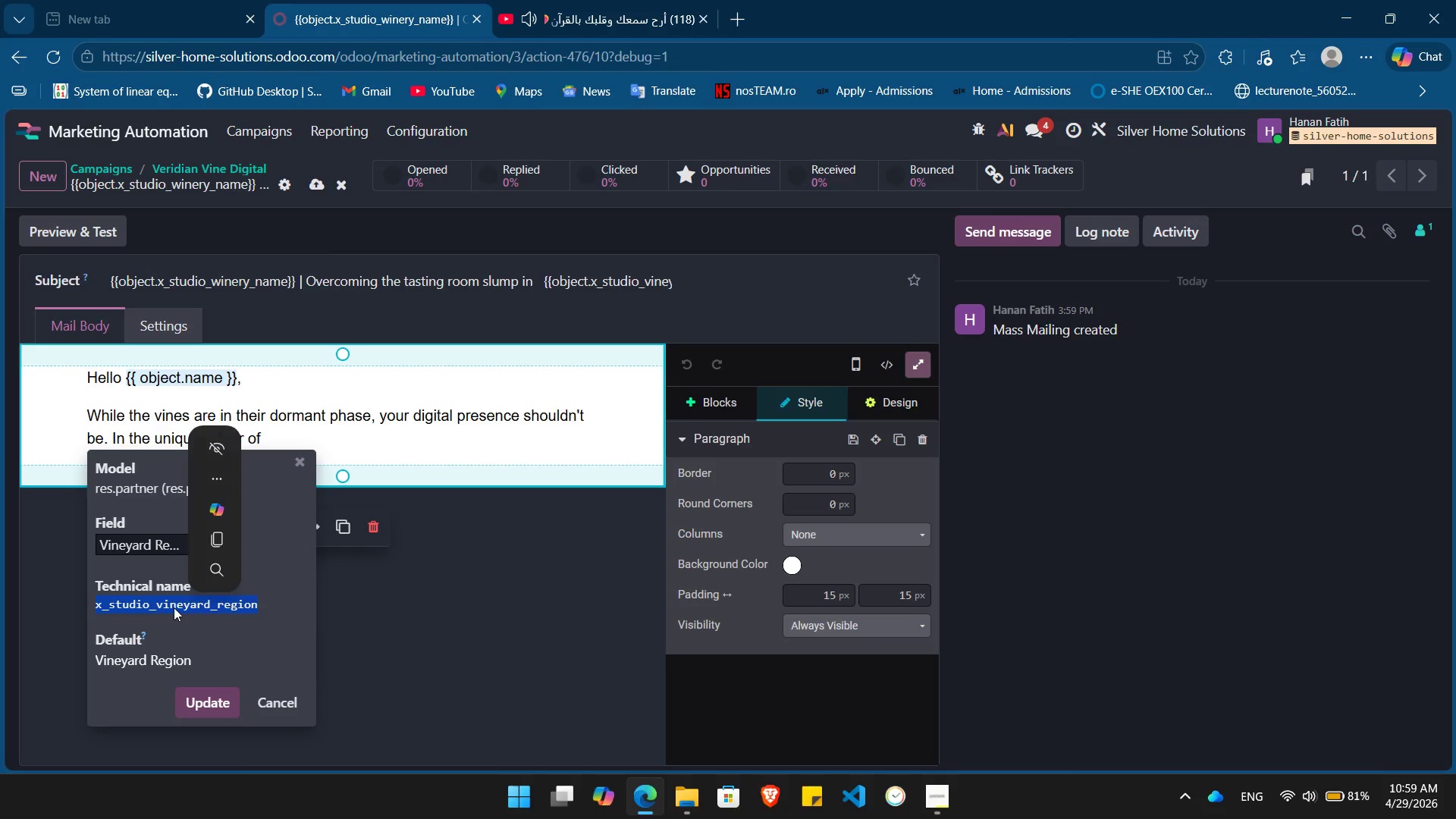 
key(Control+C)
 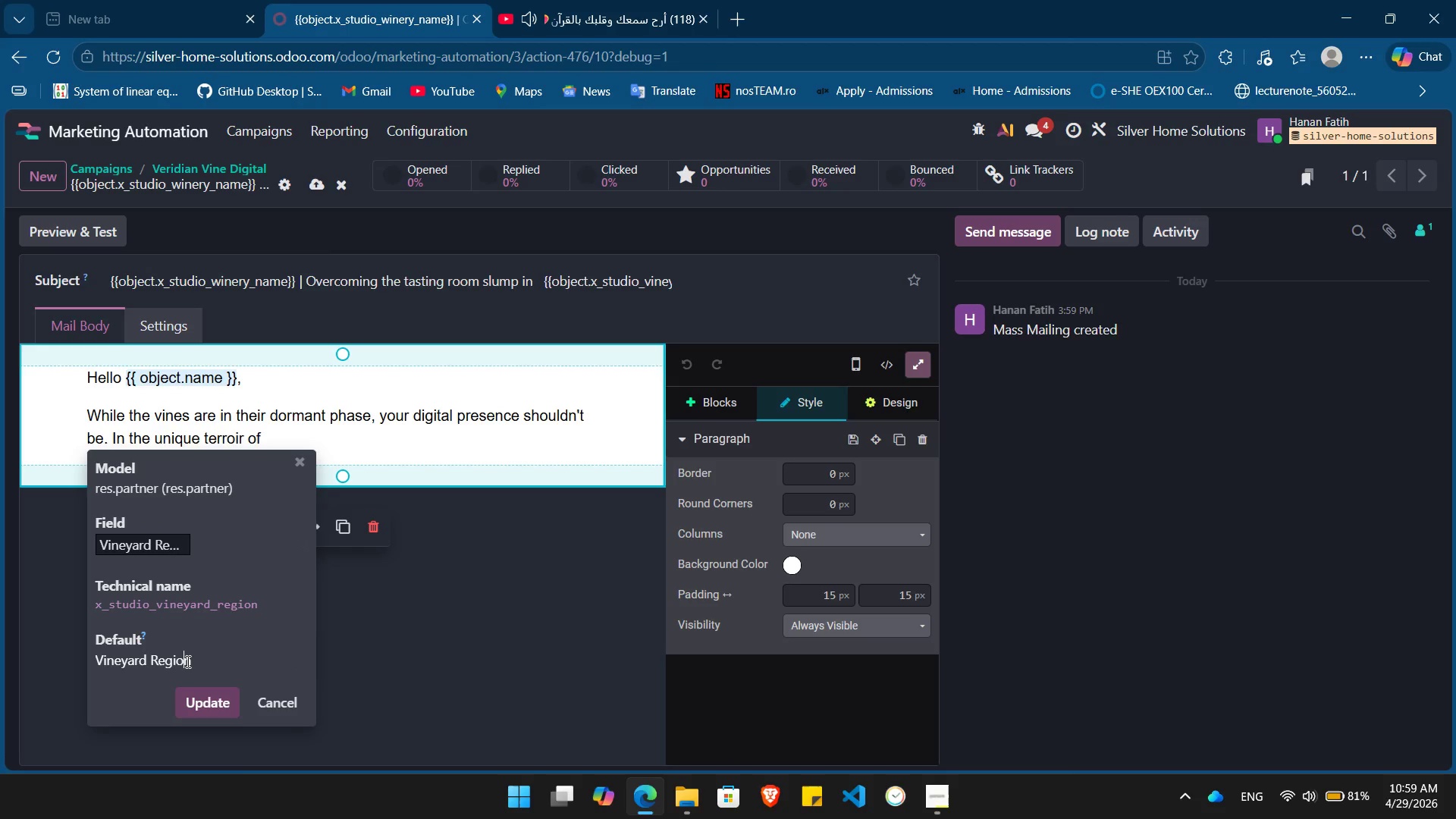 
double_click([187, 661])
 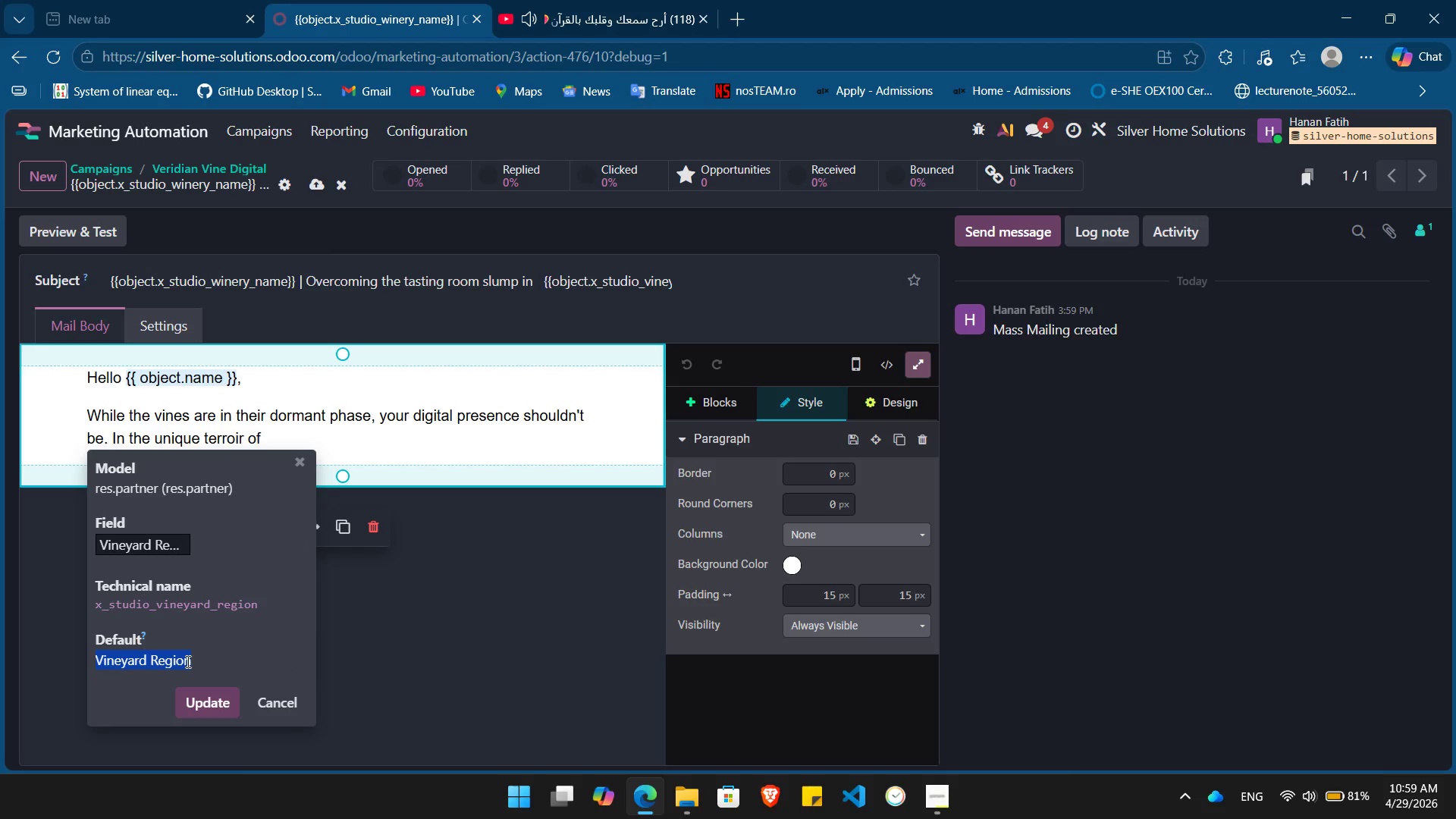 
triple_click([187, 661])
 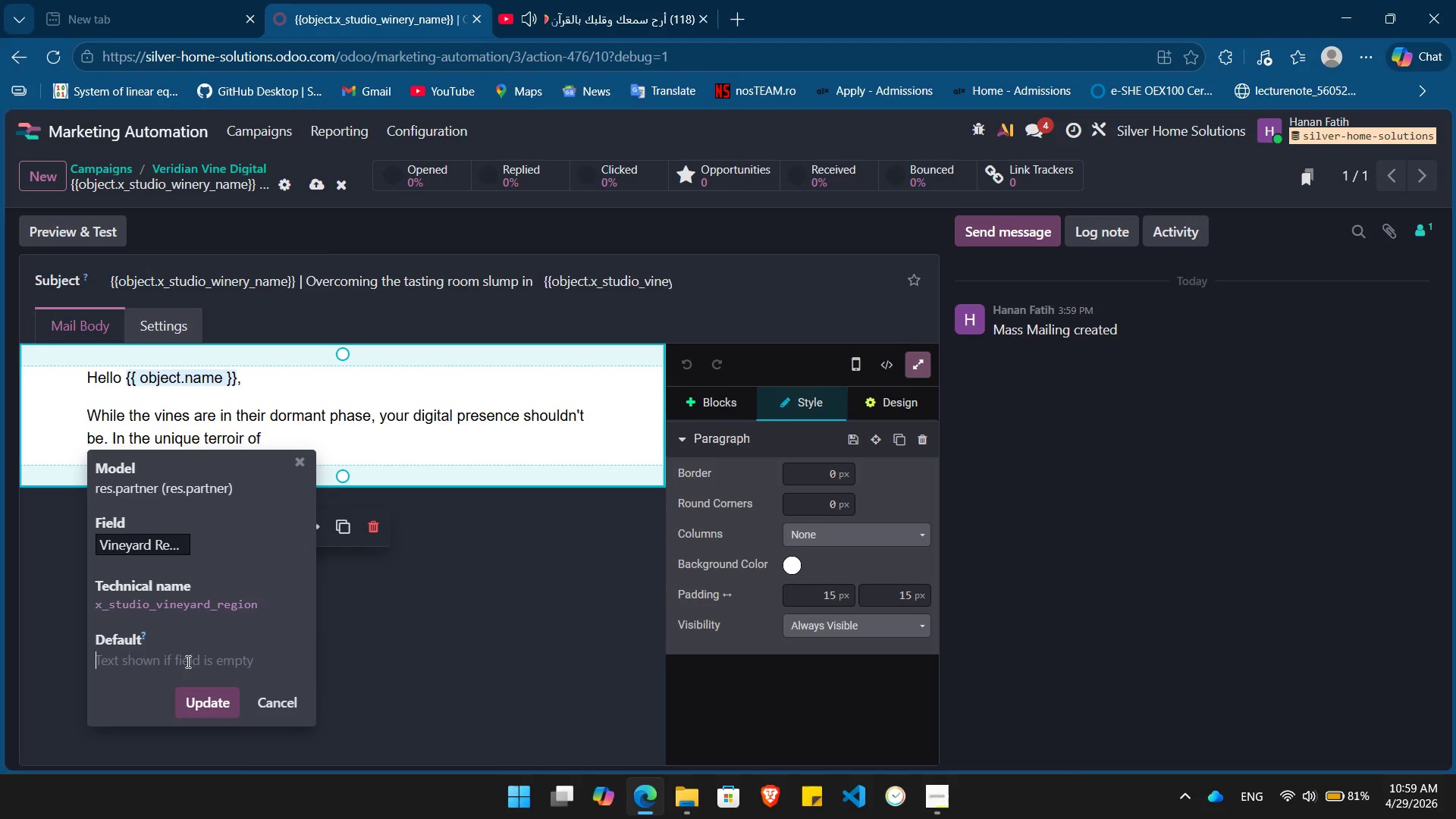 
key(Backspace)
type({{ object.)
 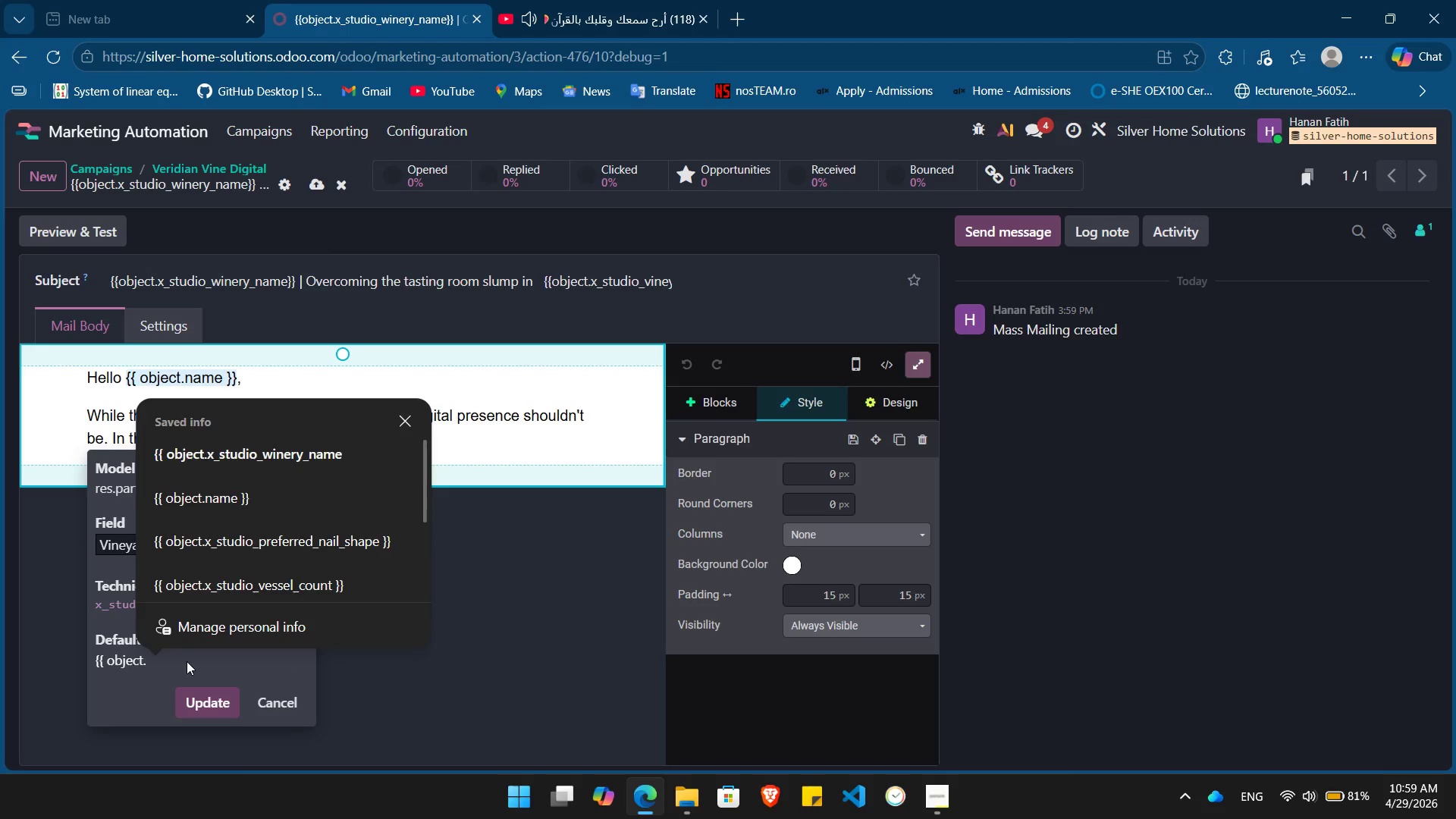 
 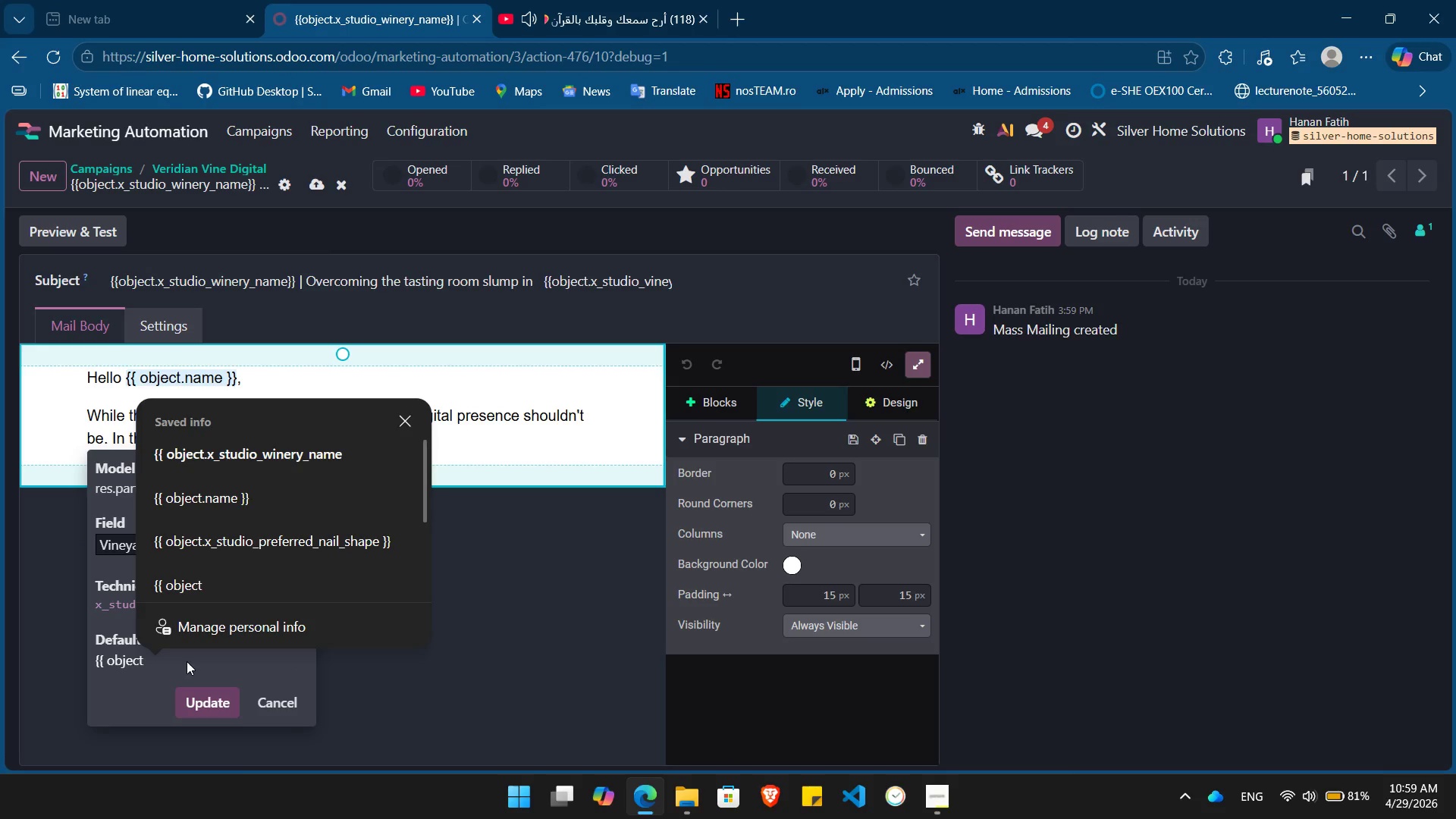 
key(Control+ControlLeft)
 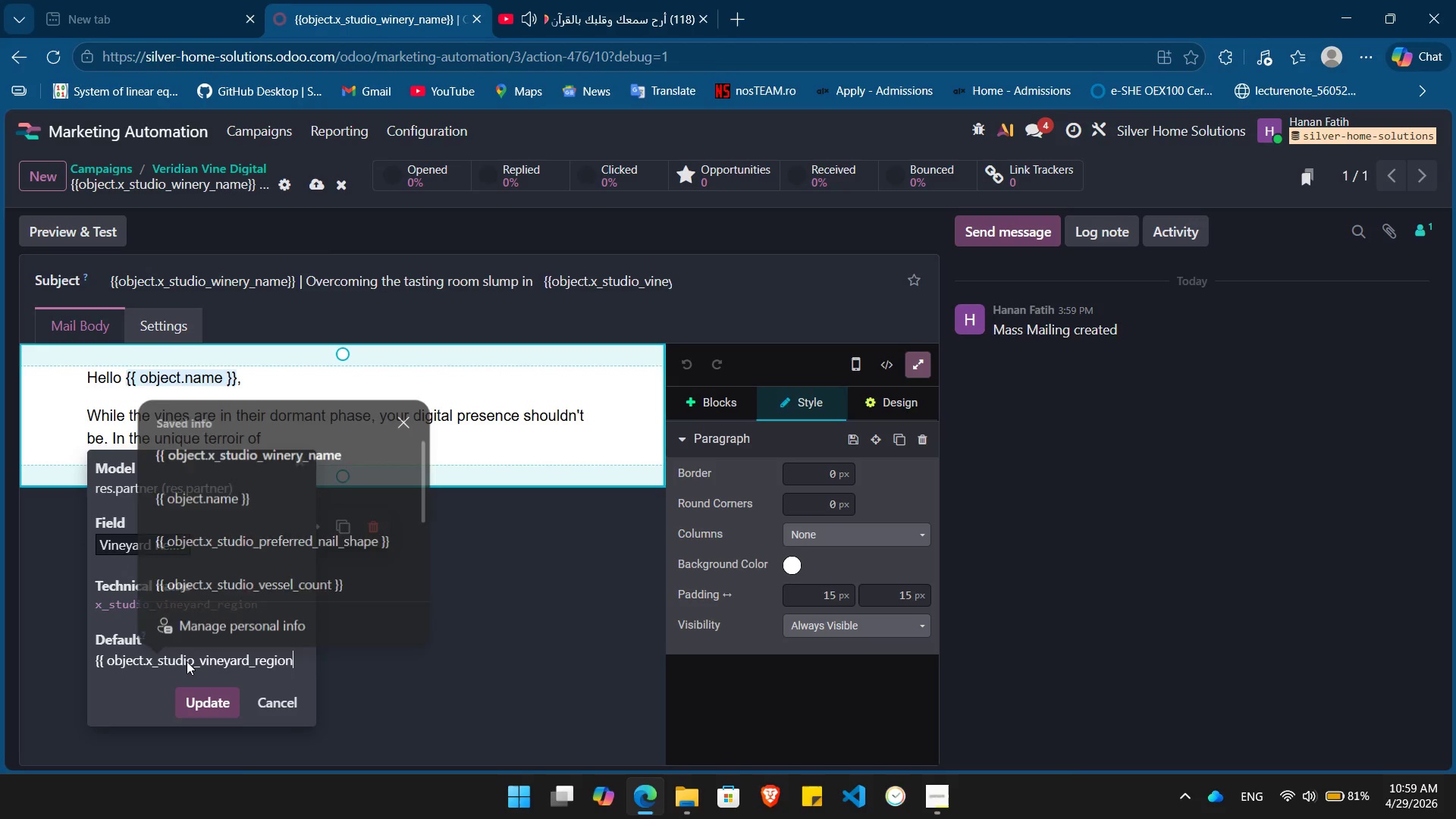 
key(Control+V)
 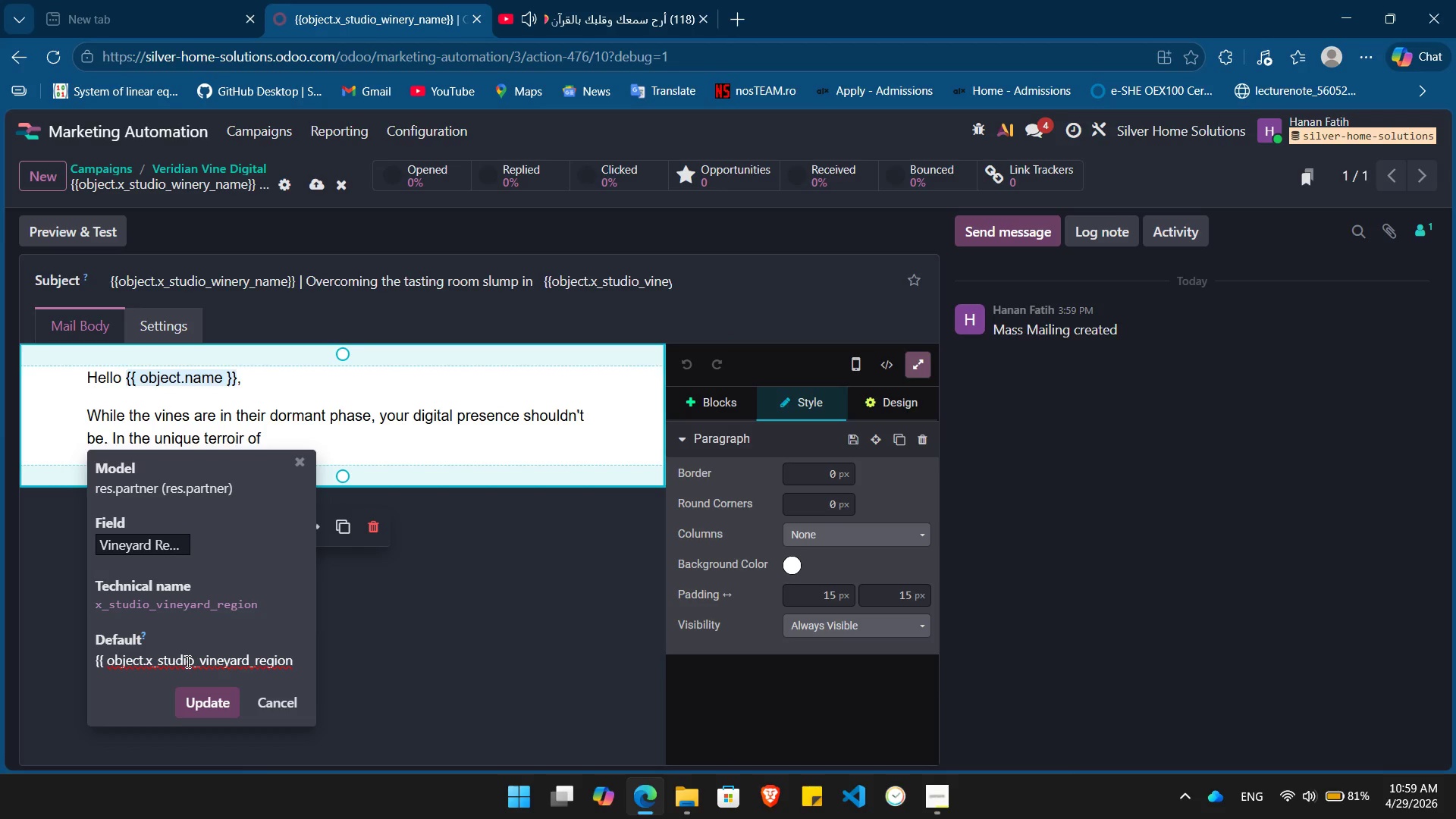 
key(Space)
 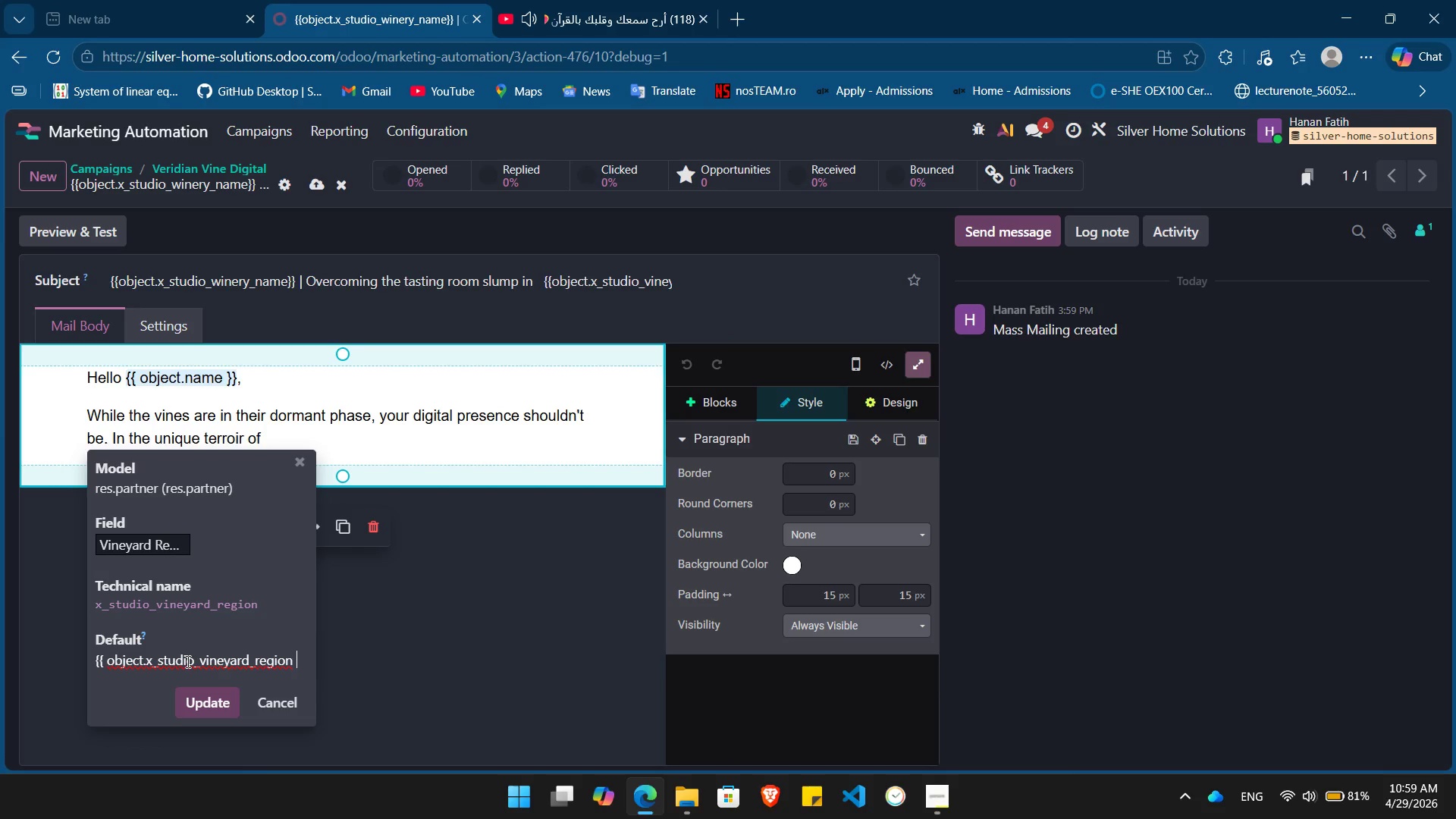 
key(Shift+BracketRight)
 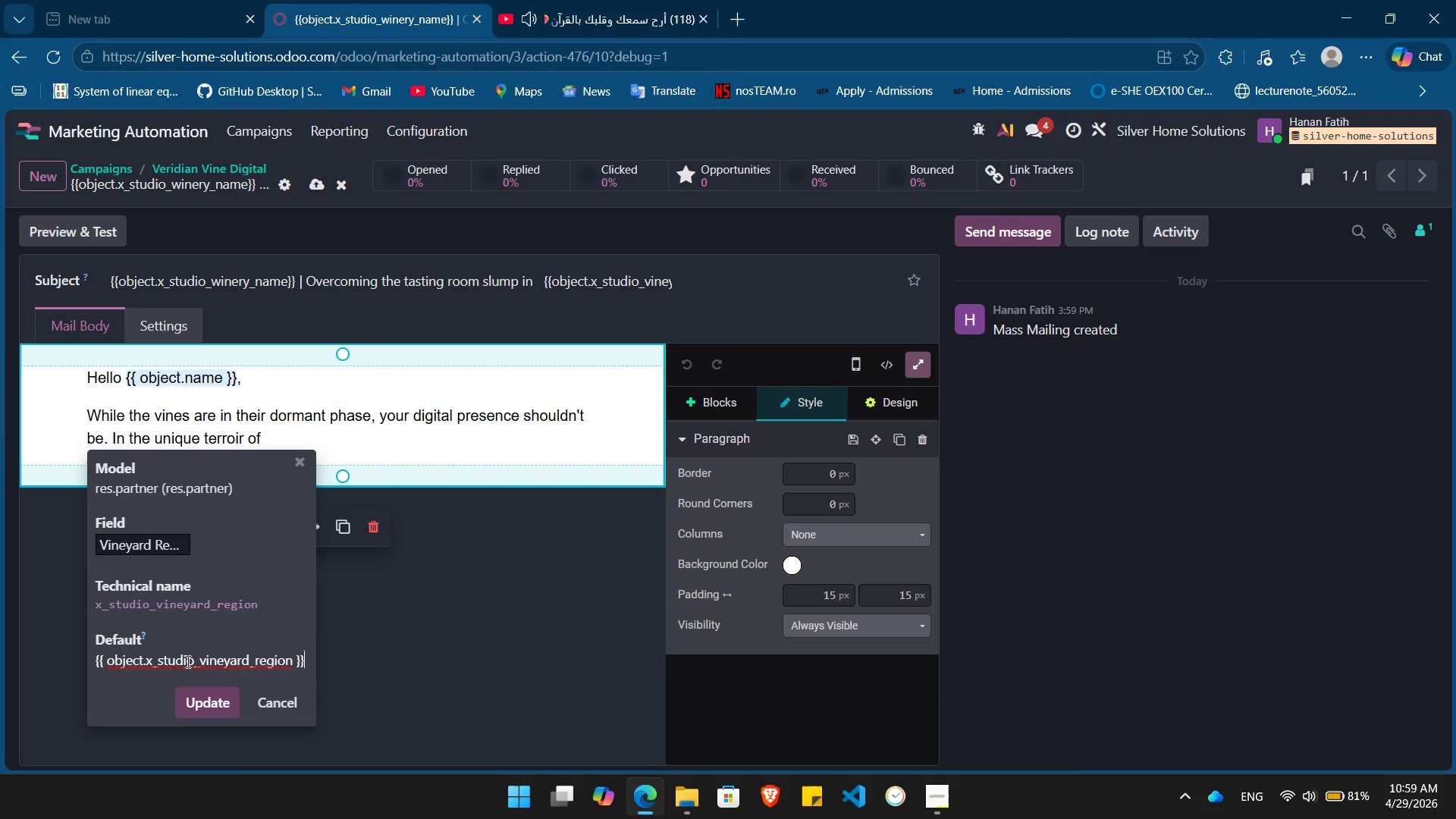 
key(Shift+BracketRight)
 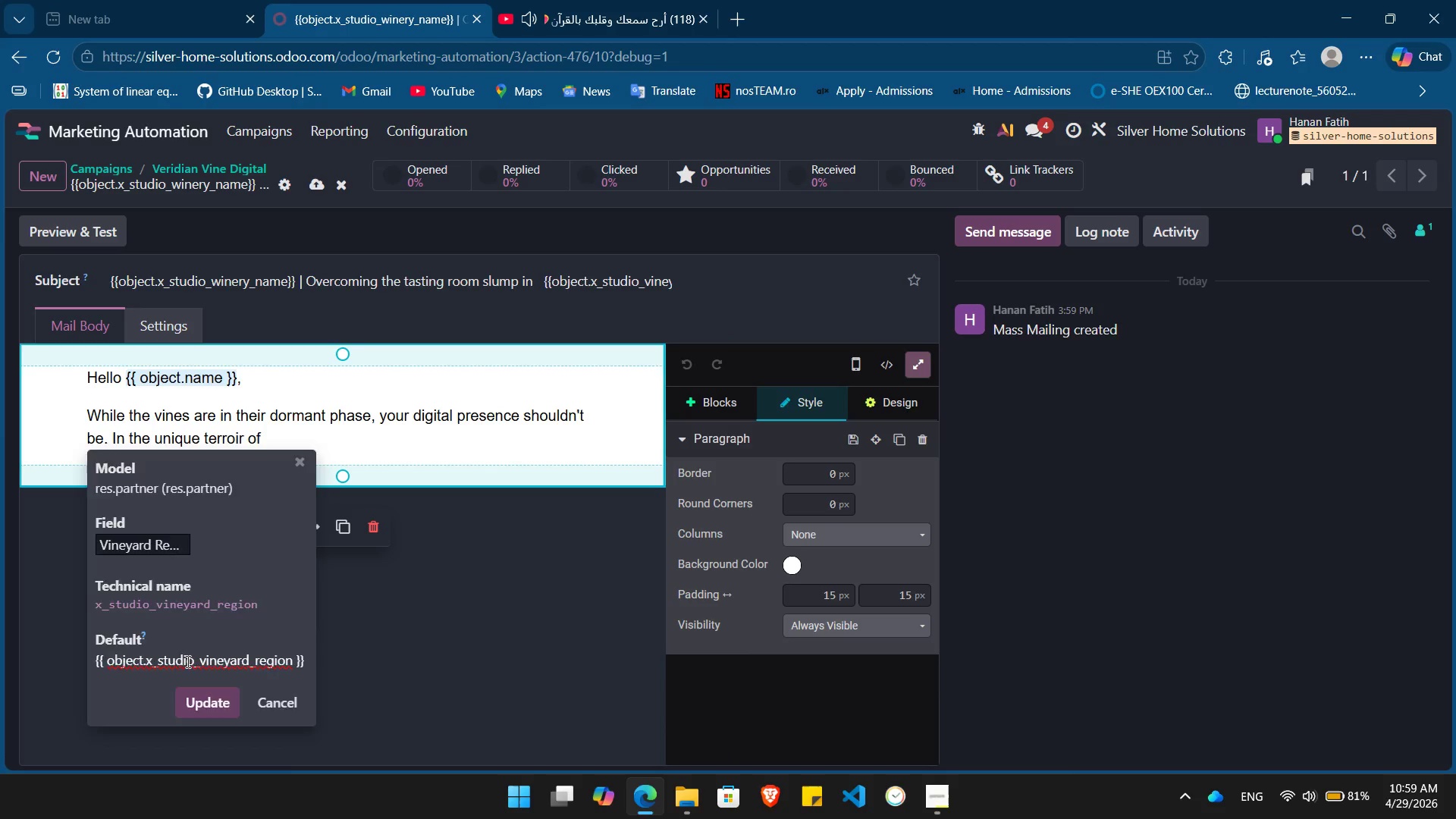 
key(Enter)
 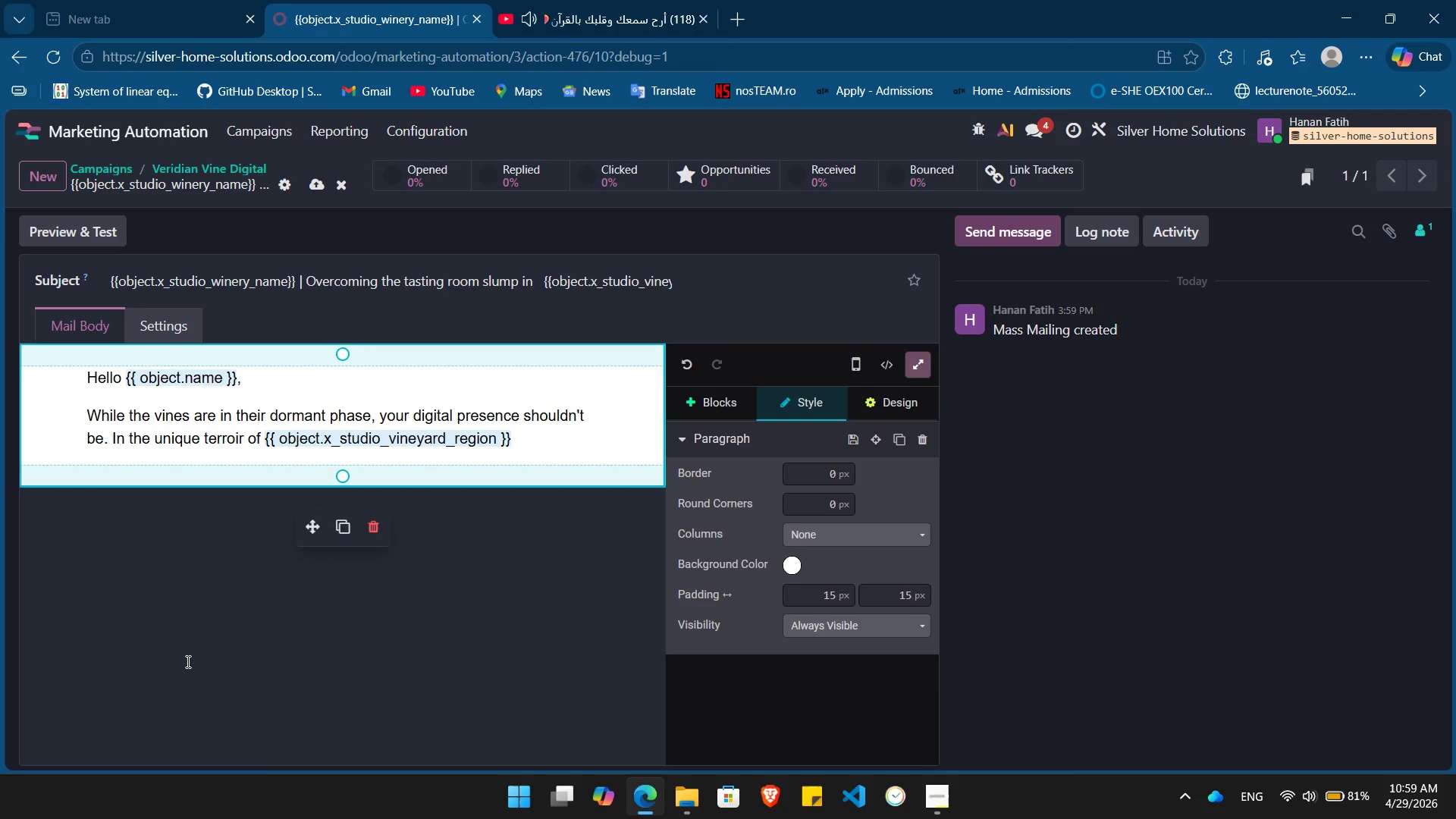 
type(, standing out requires more than just a great vintage; it requires a digital presence that captures DTC (Direct-to-Consuer)
key(Backspace)
key(Backspace)
type(mr)
key(Backspace)
type(er) interest before they even step foot on yi)
key(Backspace)
type(our estate.)
 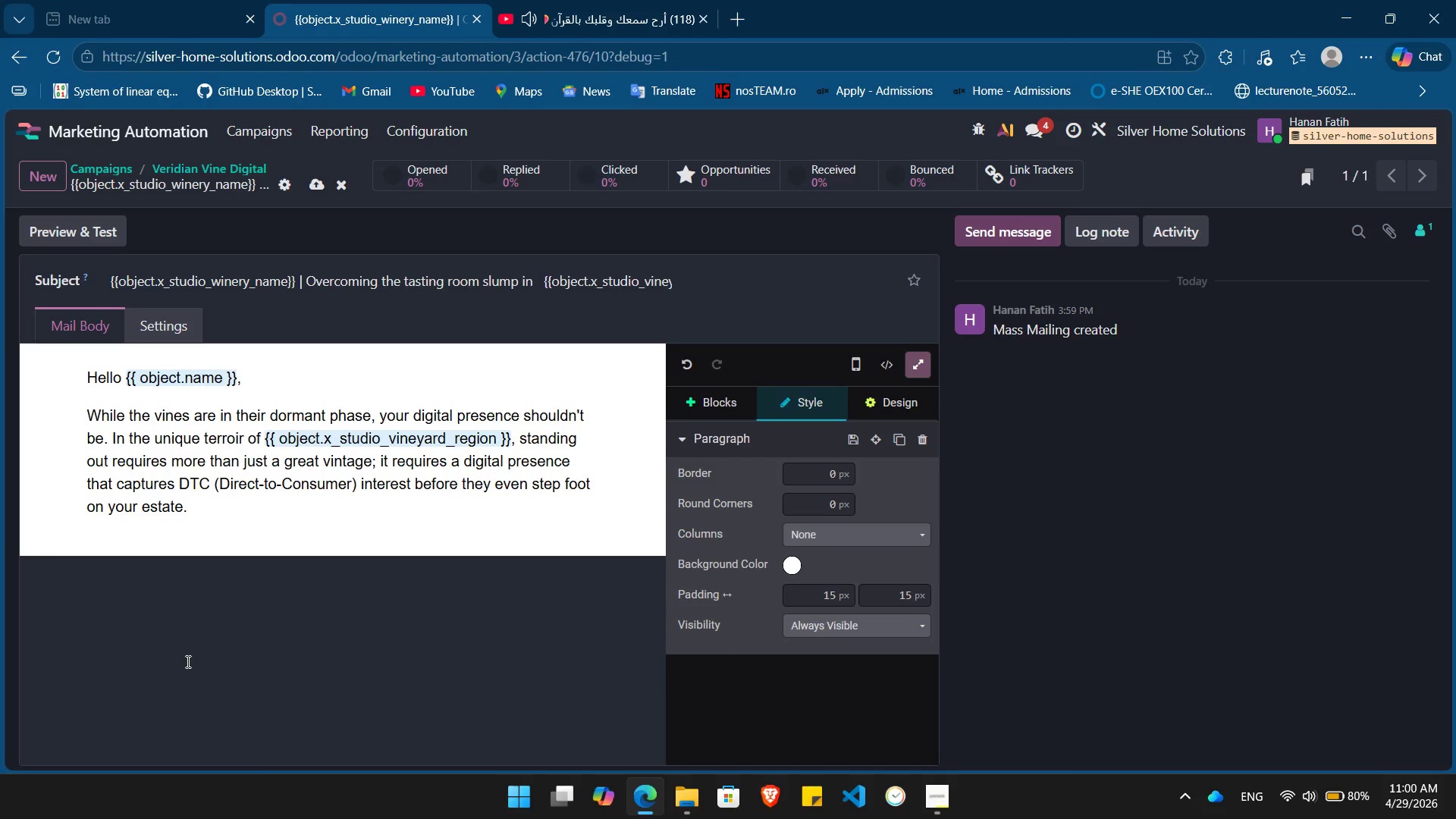 
key(Enter)
 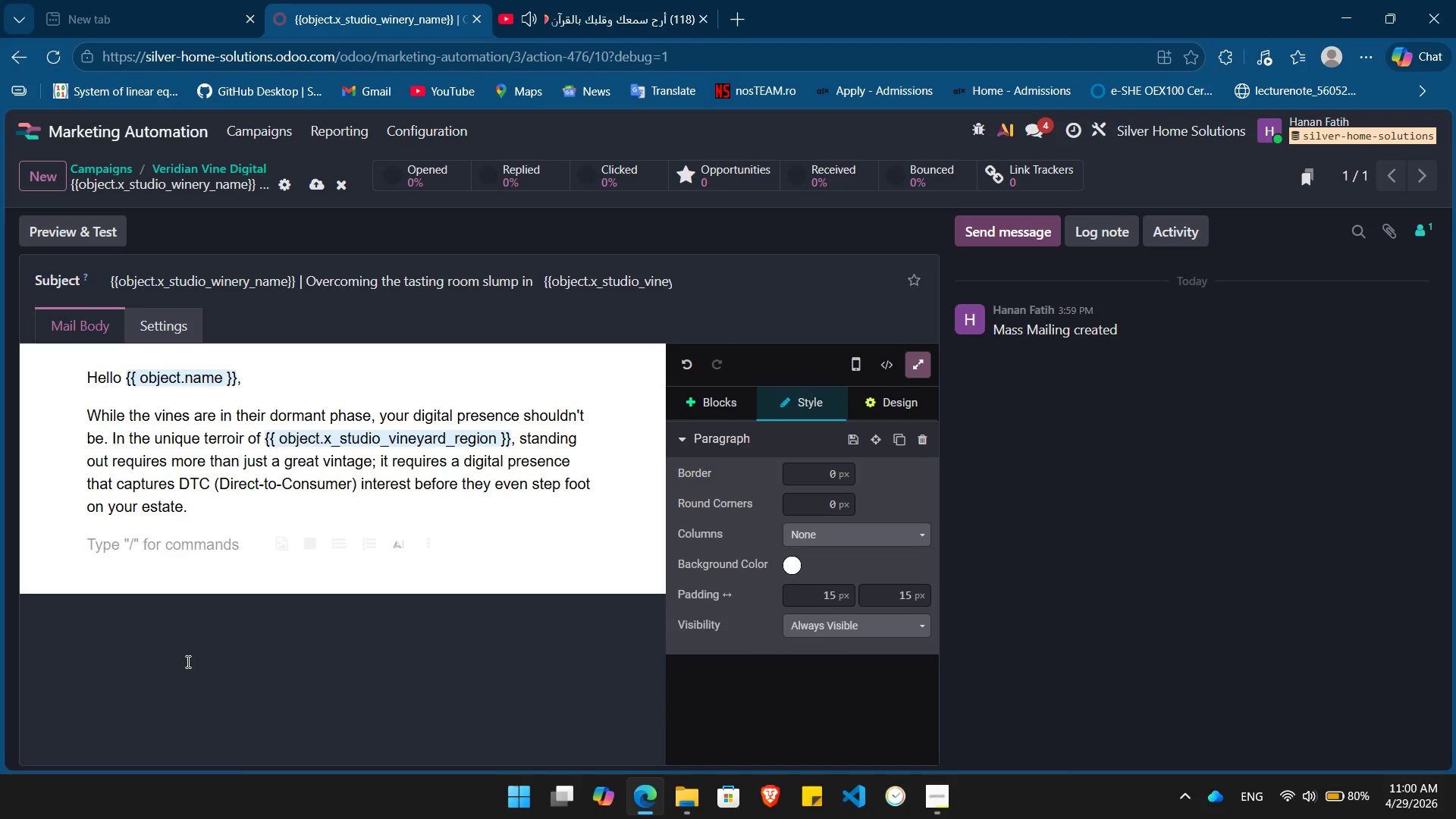 
type(We noticed you previously requested a marketing audit for /)
 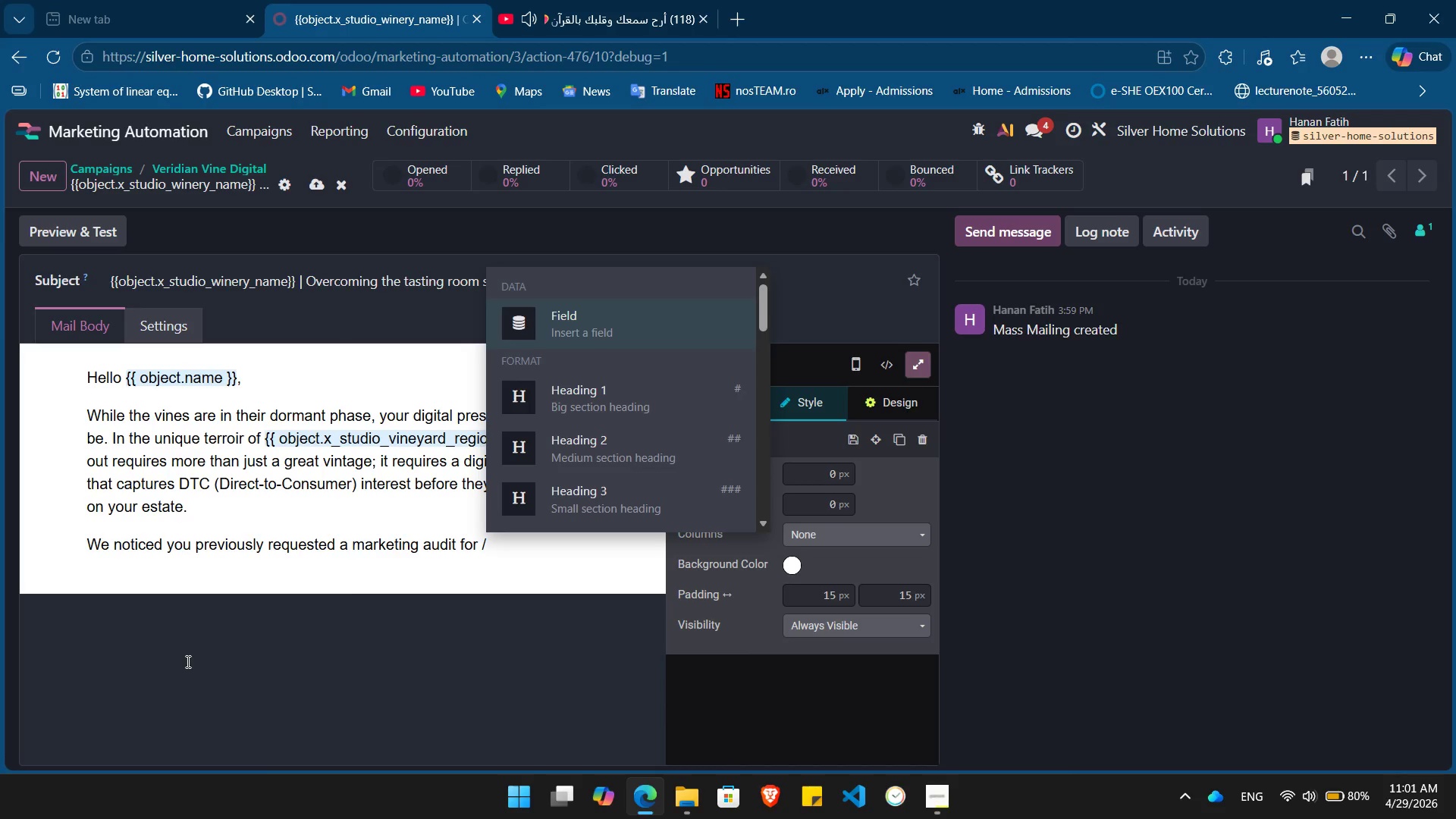 
key(Enter)
 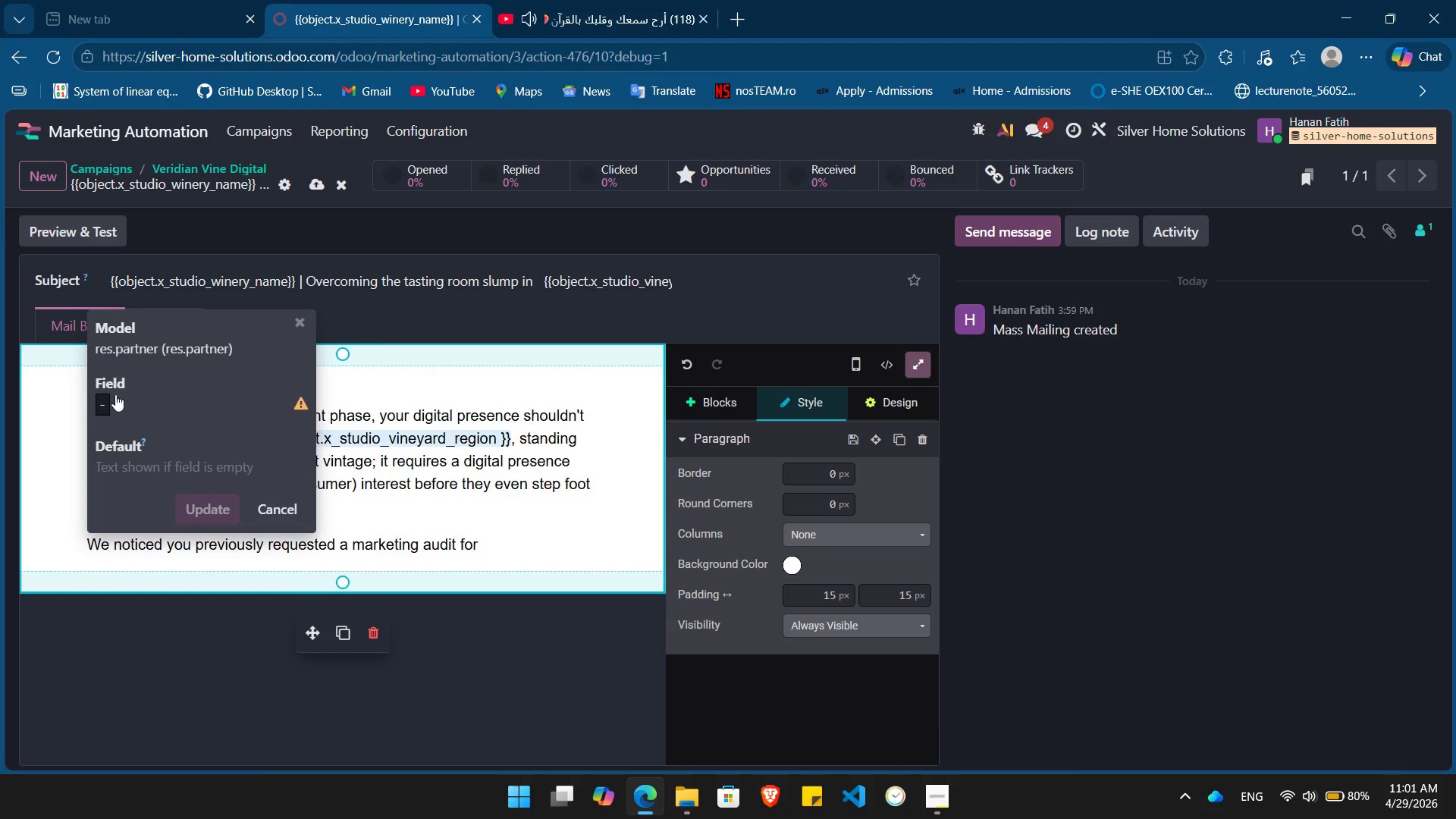 
left_click([113, 397])
 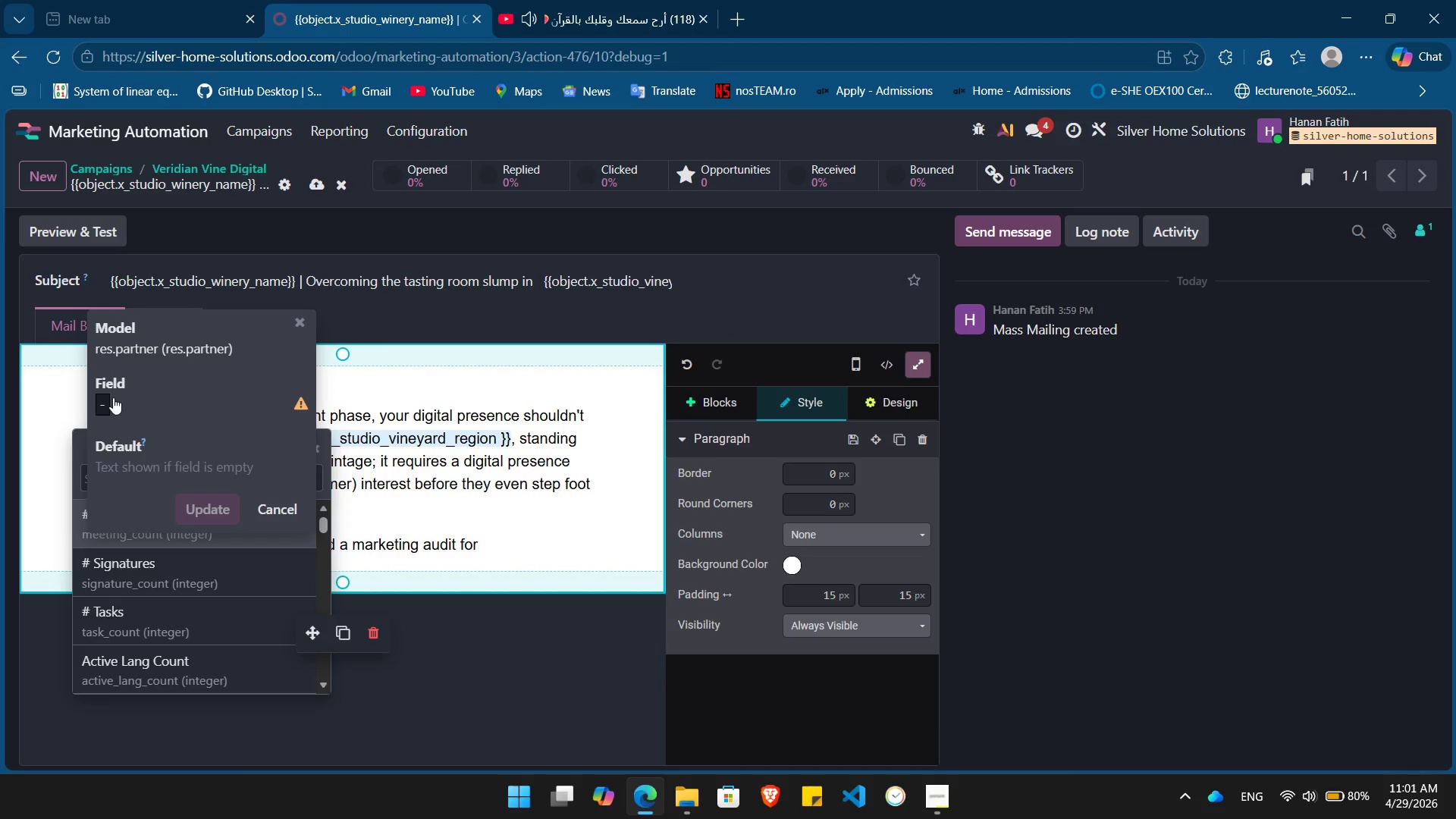 
type(wi)
 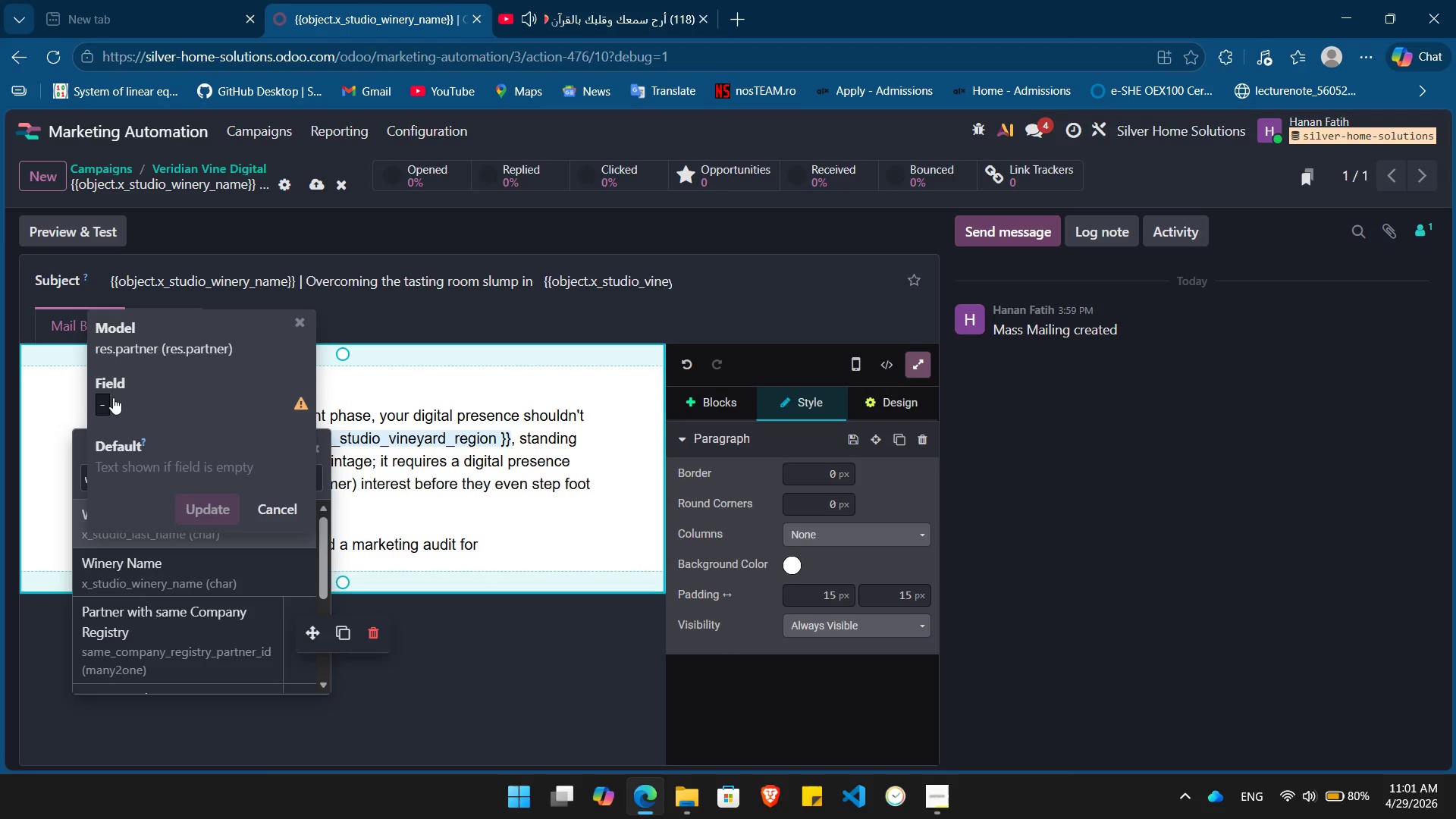 
key(ArrowDown)
 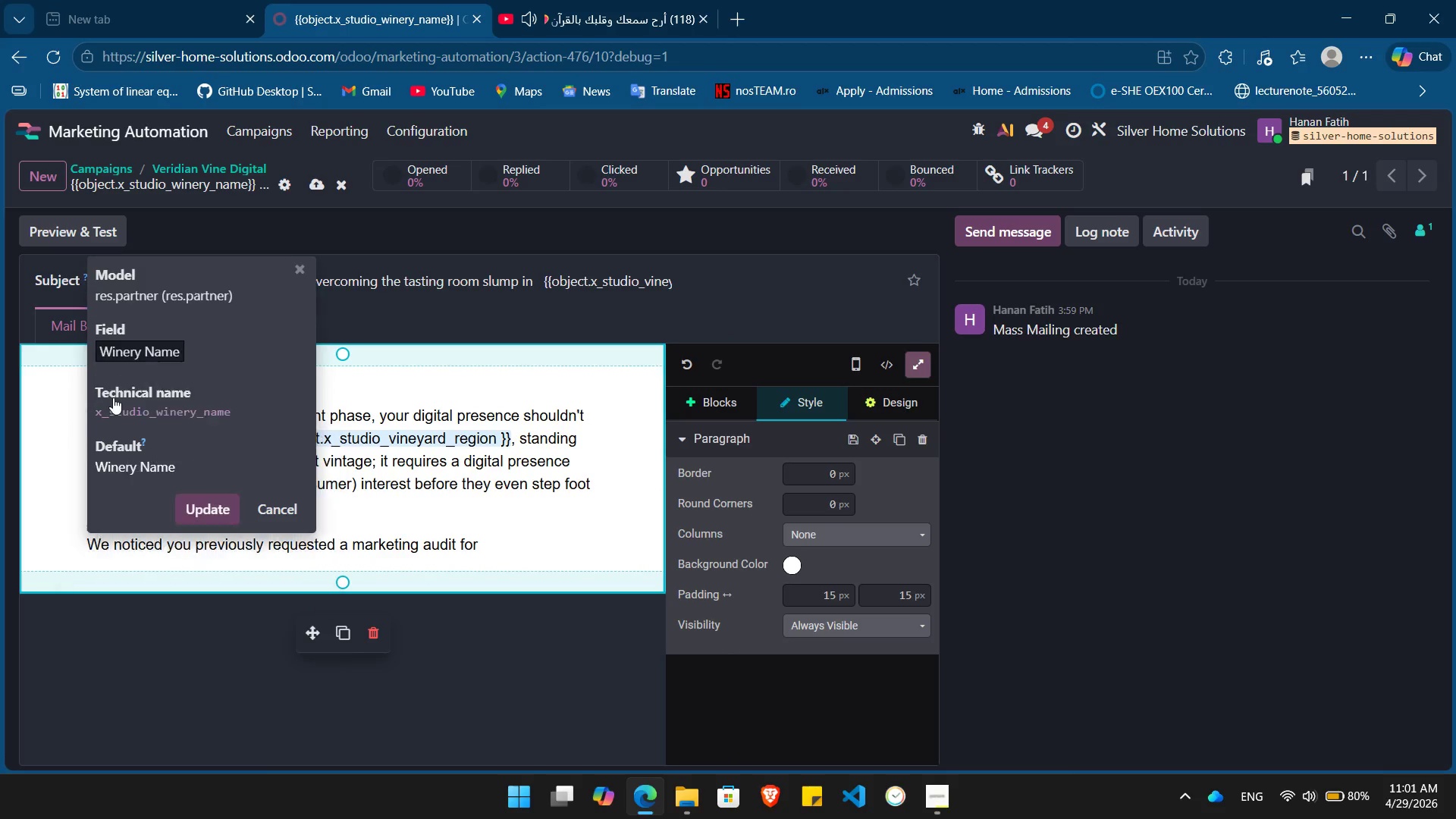 
key(Enter)
 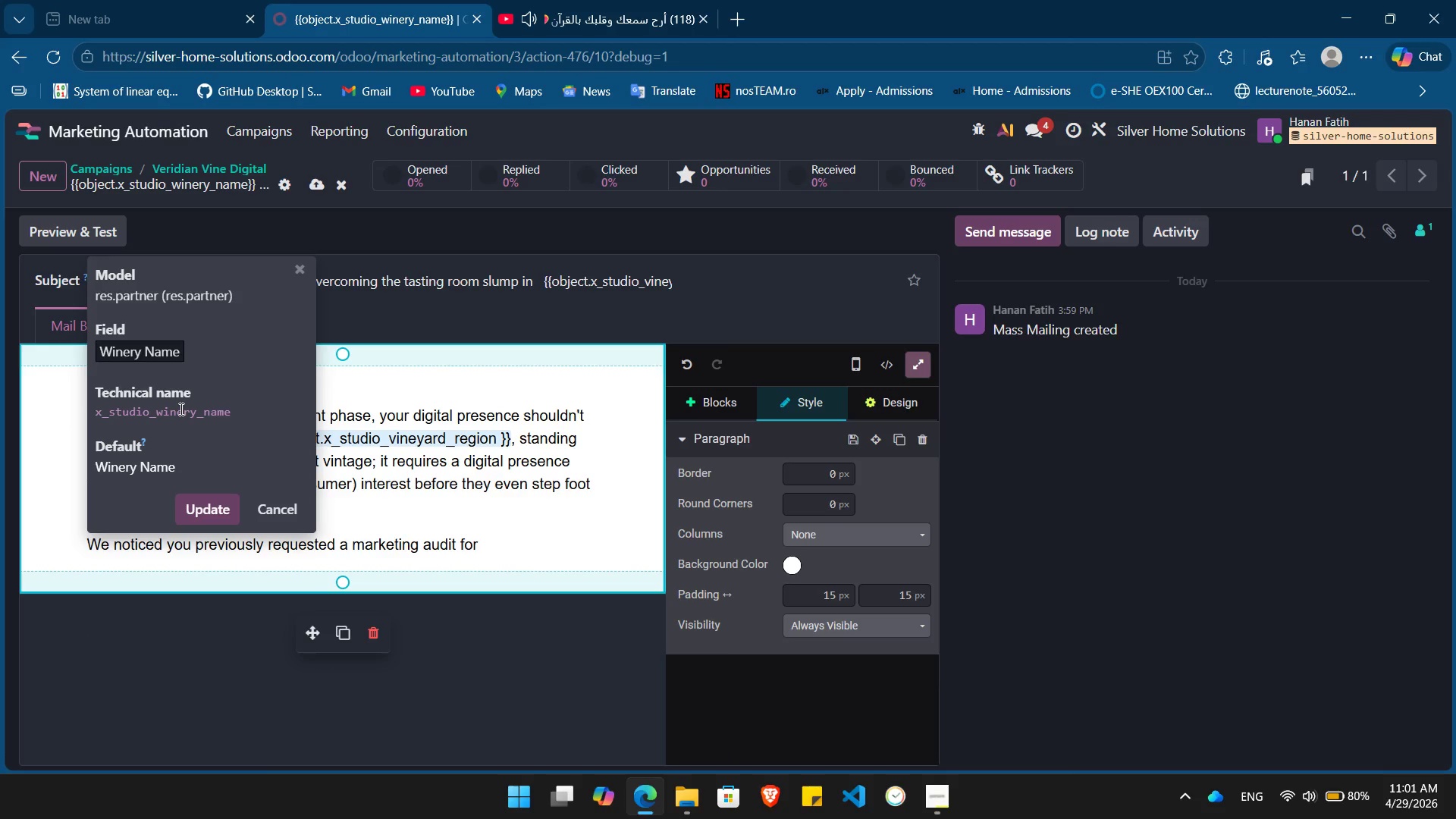 
double_click([180, 409])
 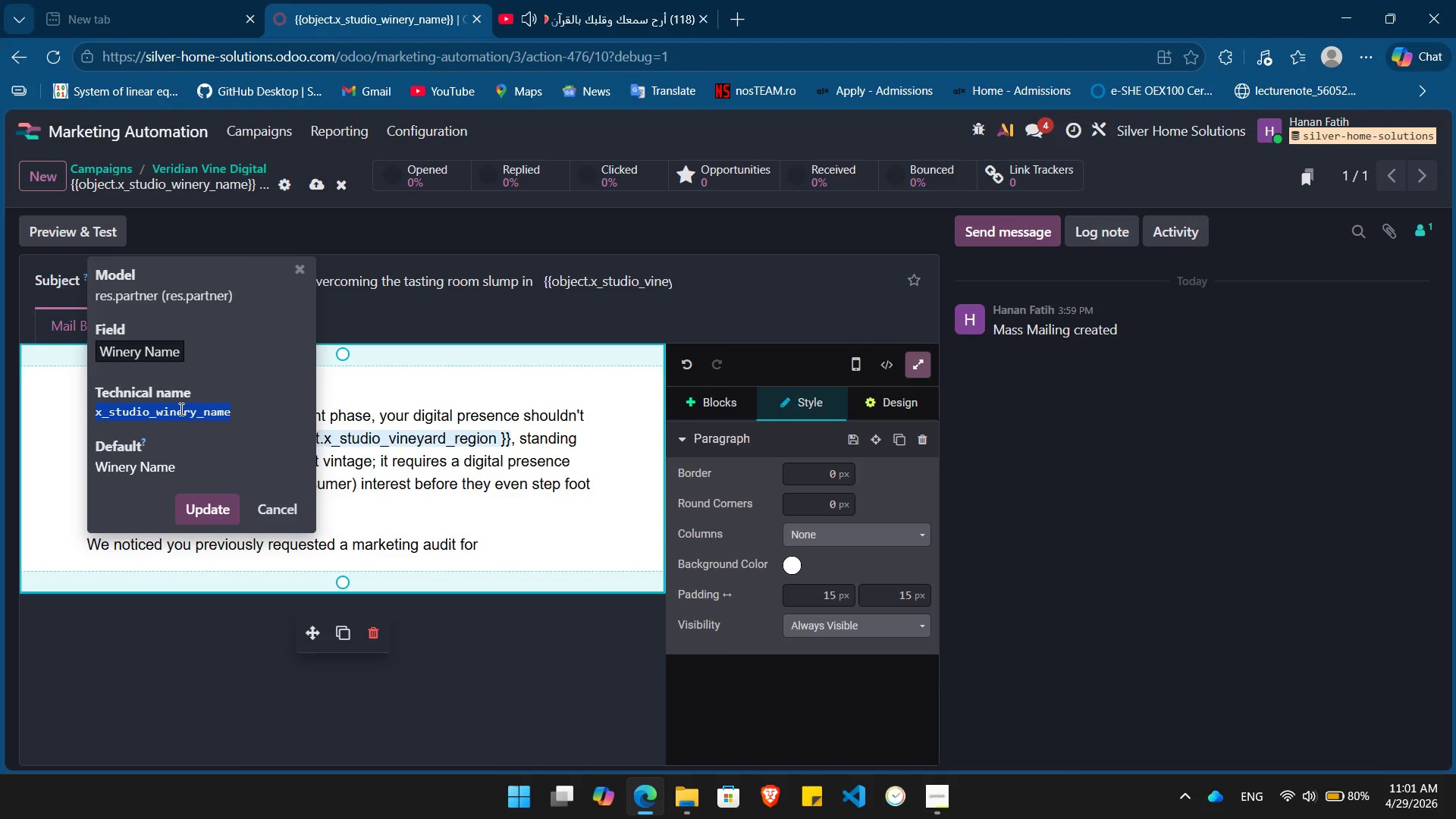 
triple_click([180, 409])
 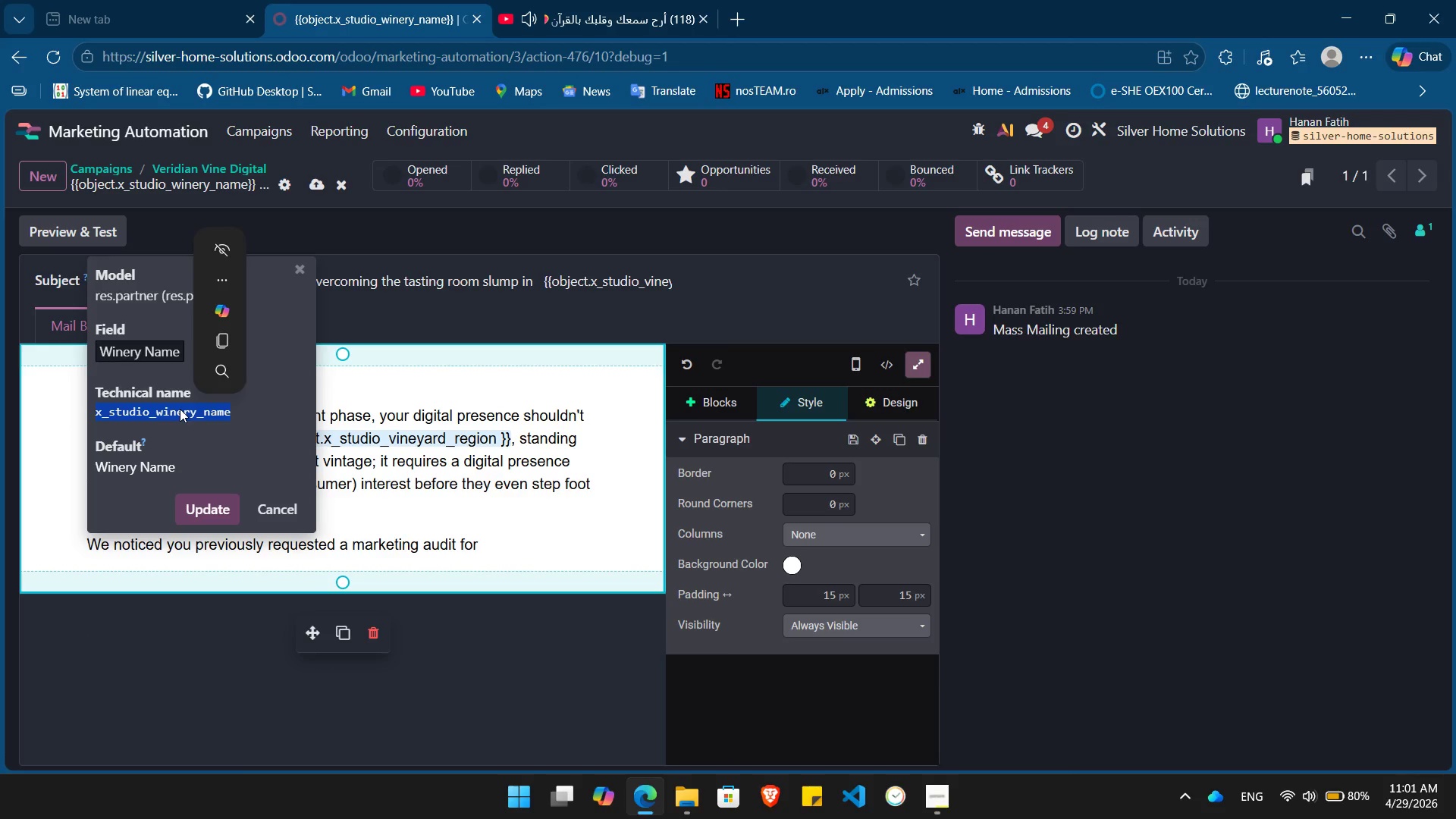 
key(Control+ControlLeft)
 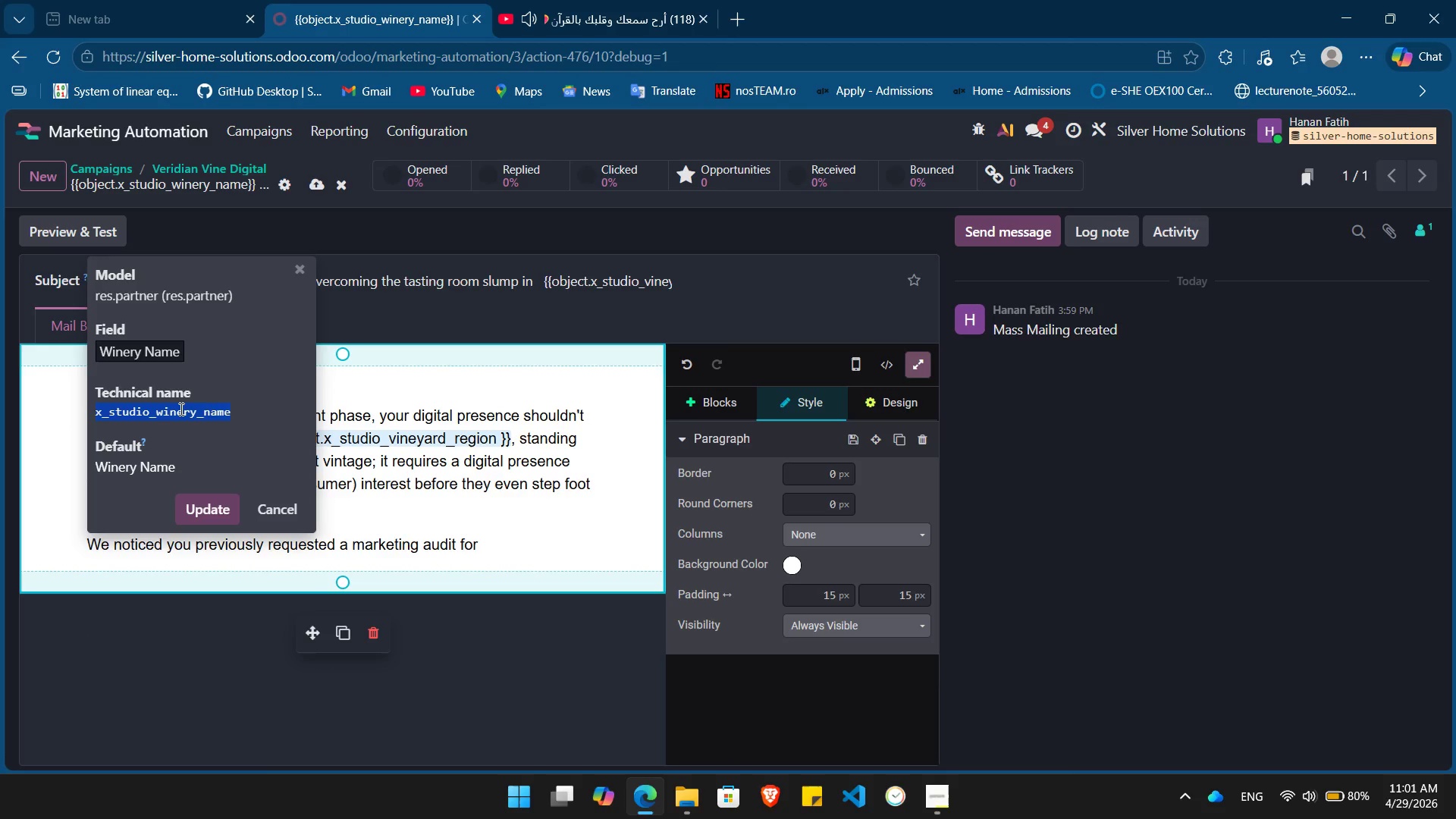 
key(Control+C)
 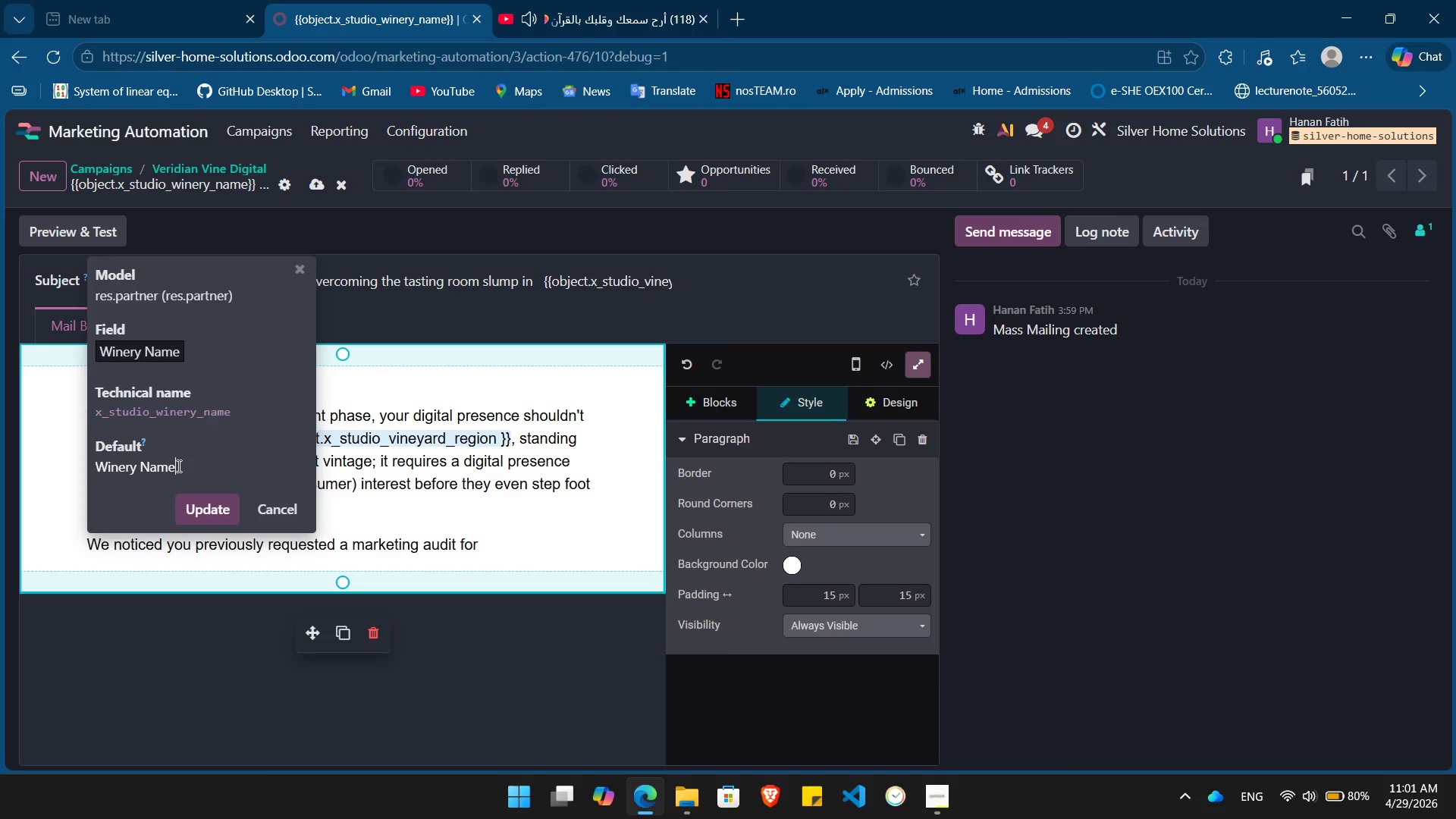 
double_click([177, 466])
 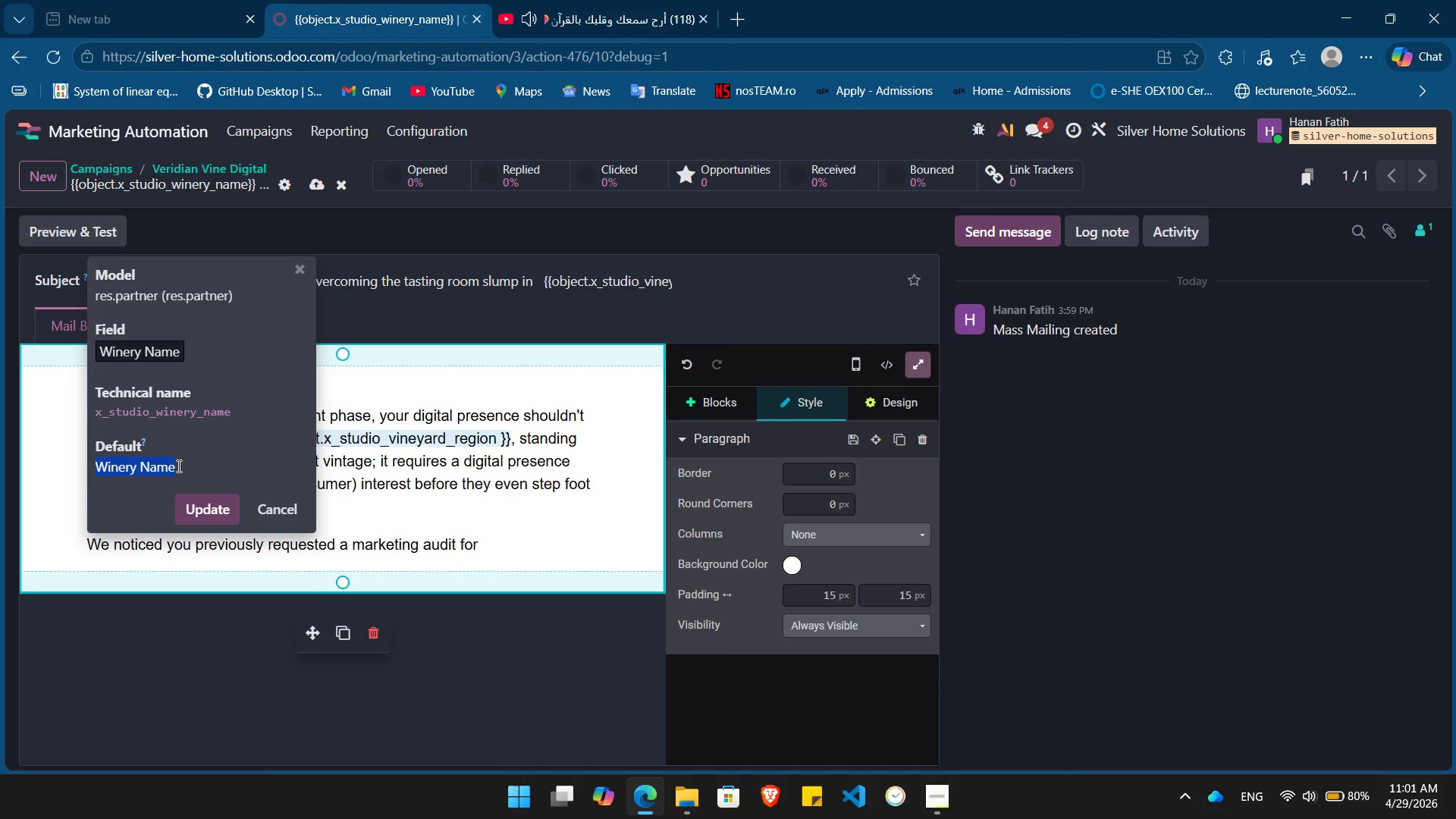 
triple_click([177, 466])
 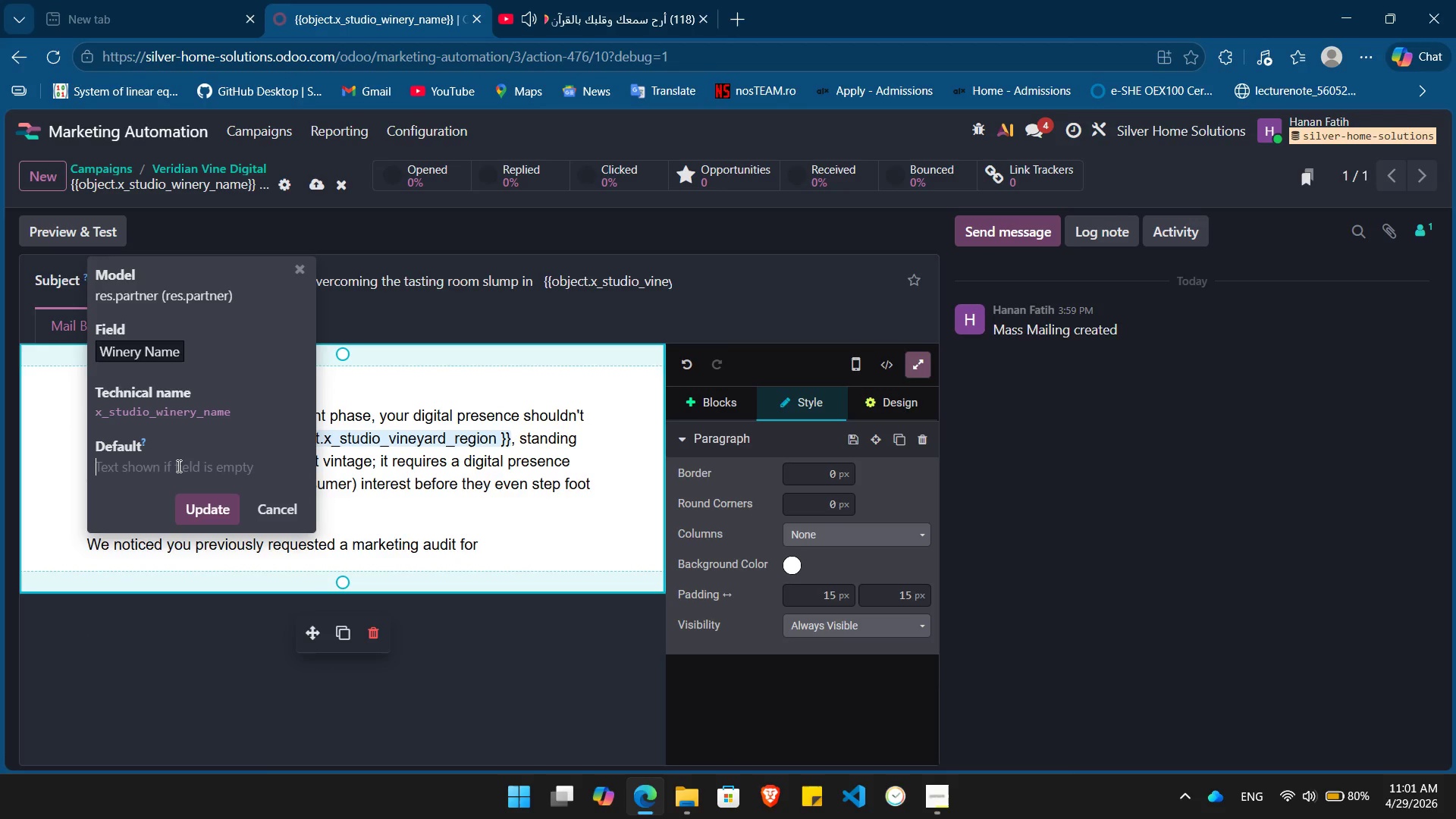 
key(Backspace)
type({{ object.)
 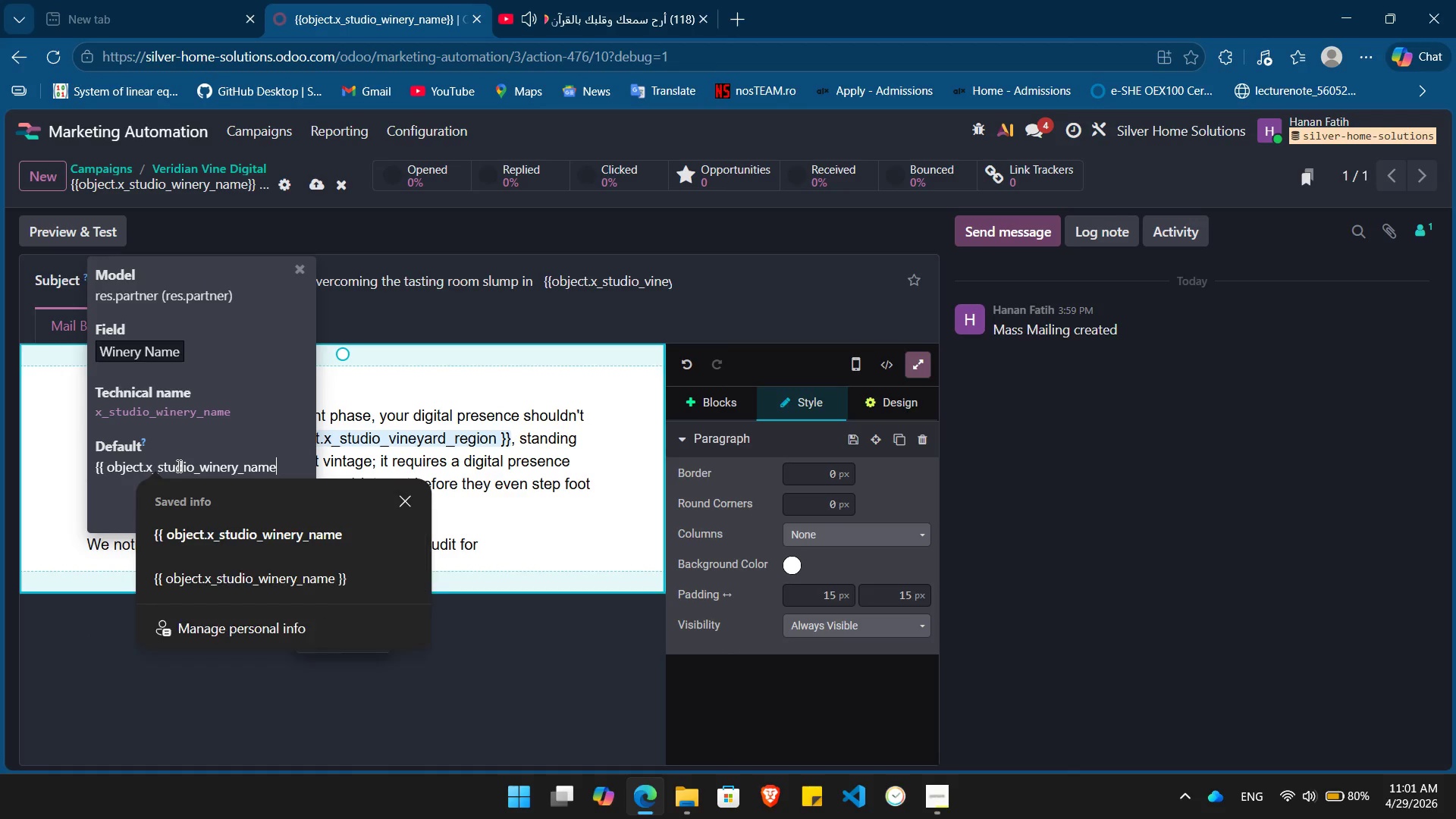 
 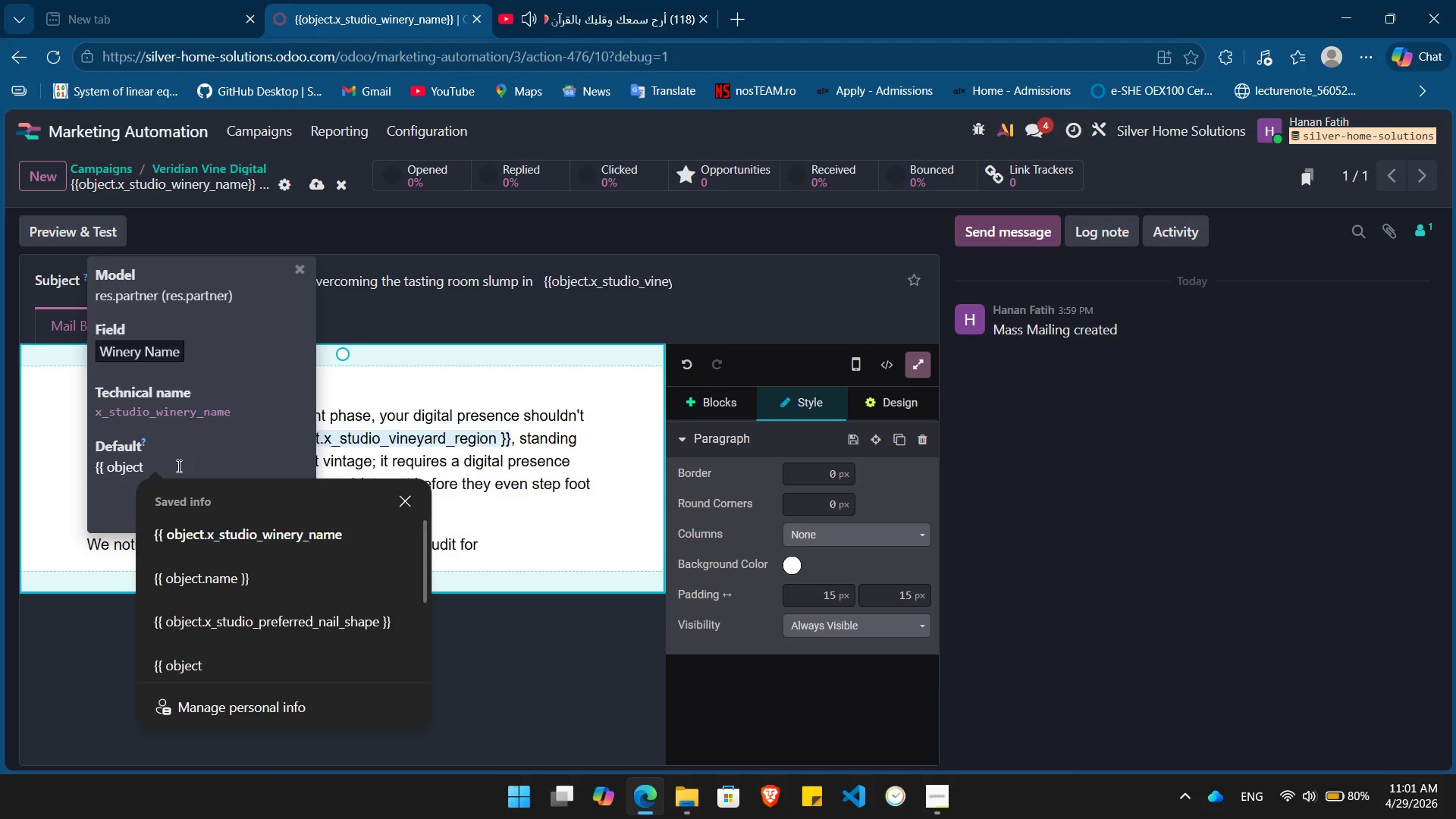 
key(Control+ControlLeft)
 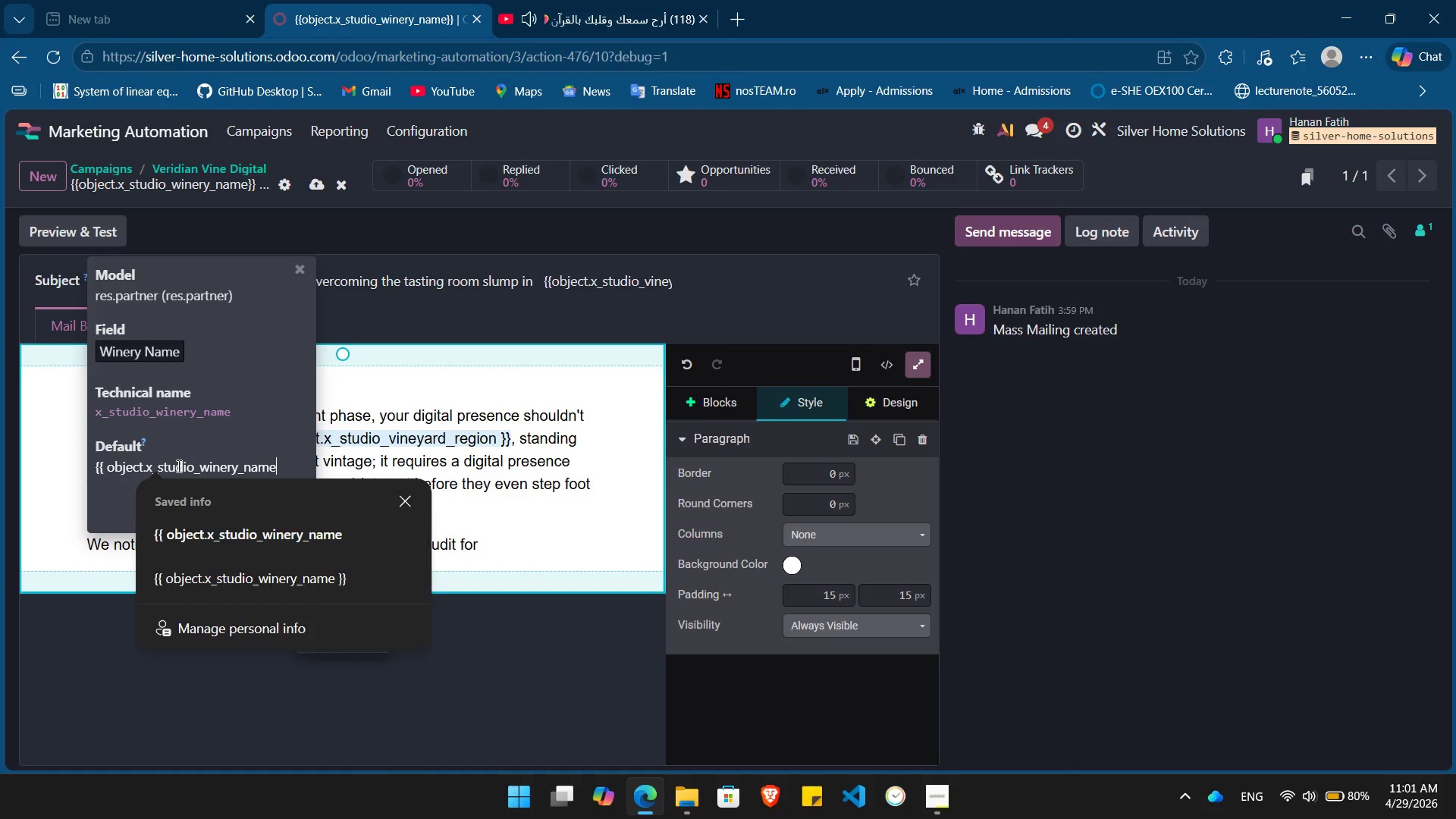 
key(Control+V)
 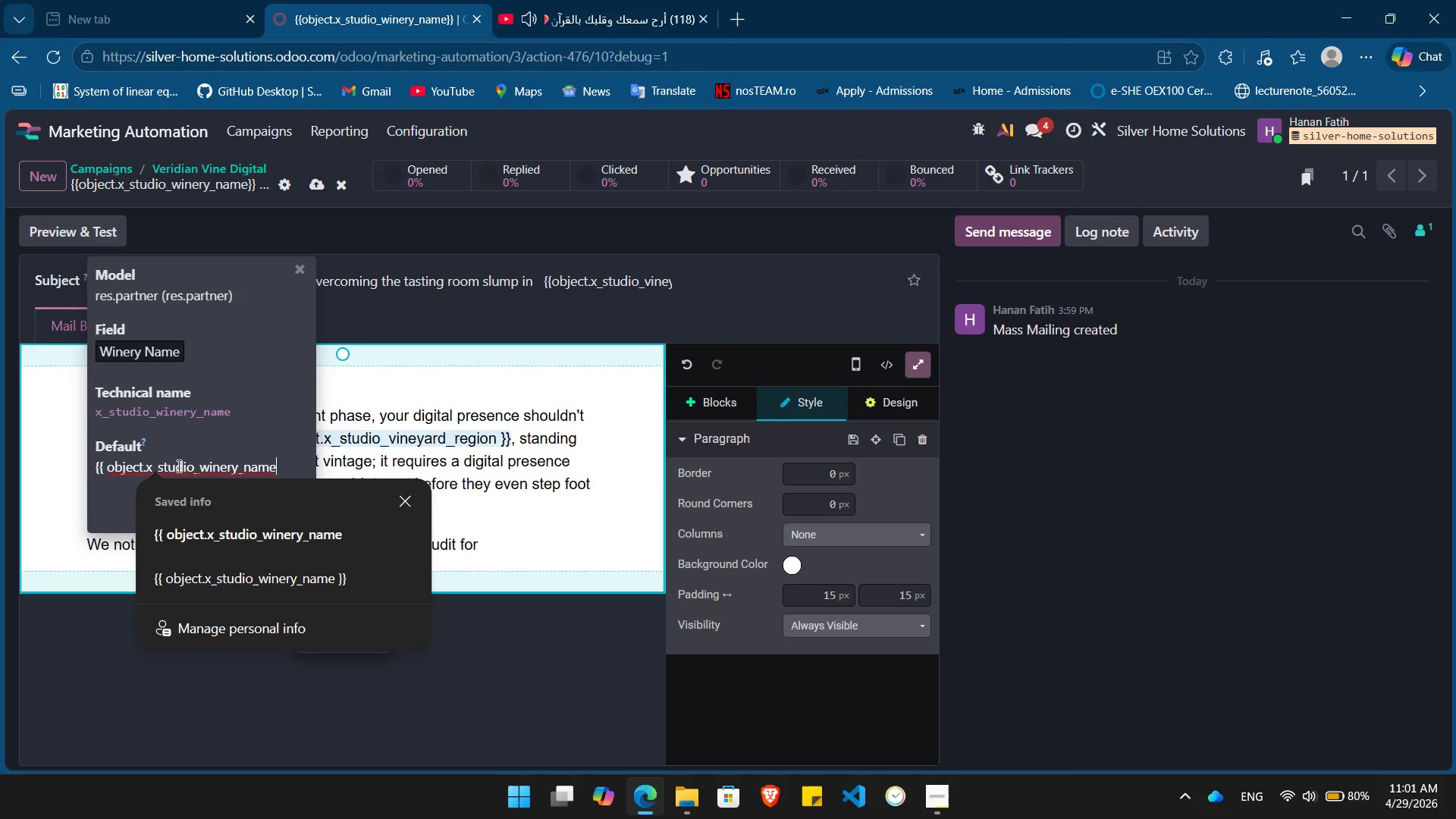 
key(Space)
 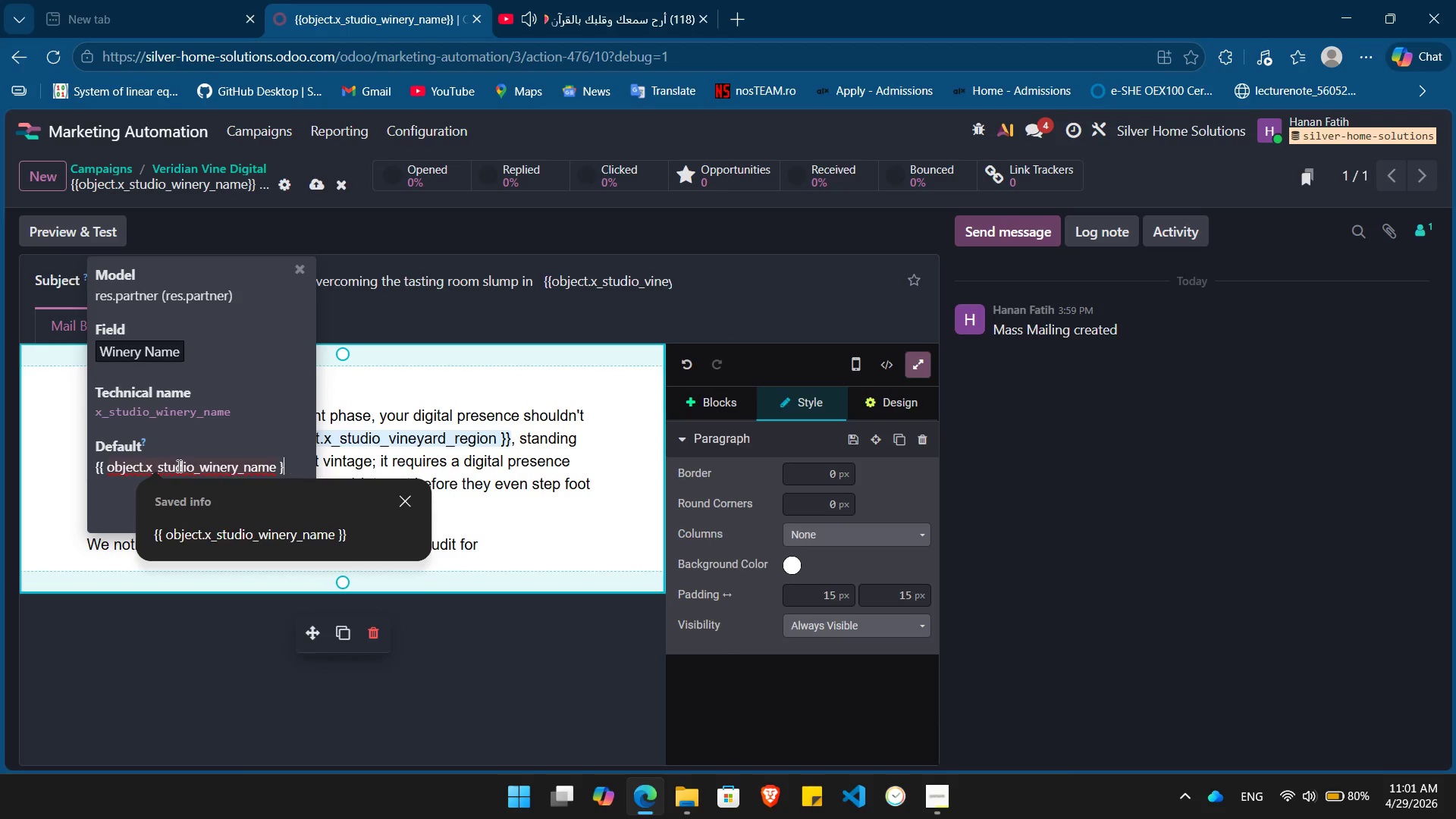 
key(Shift+BracketRight)
 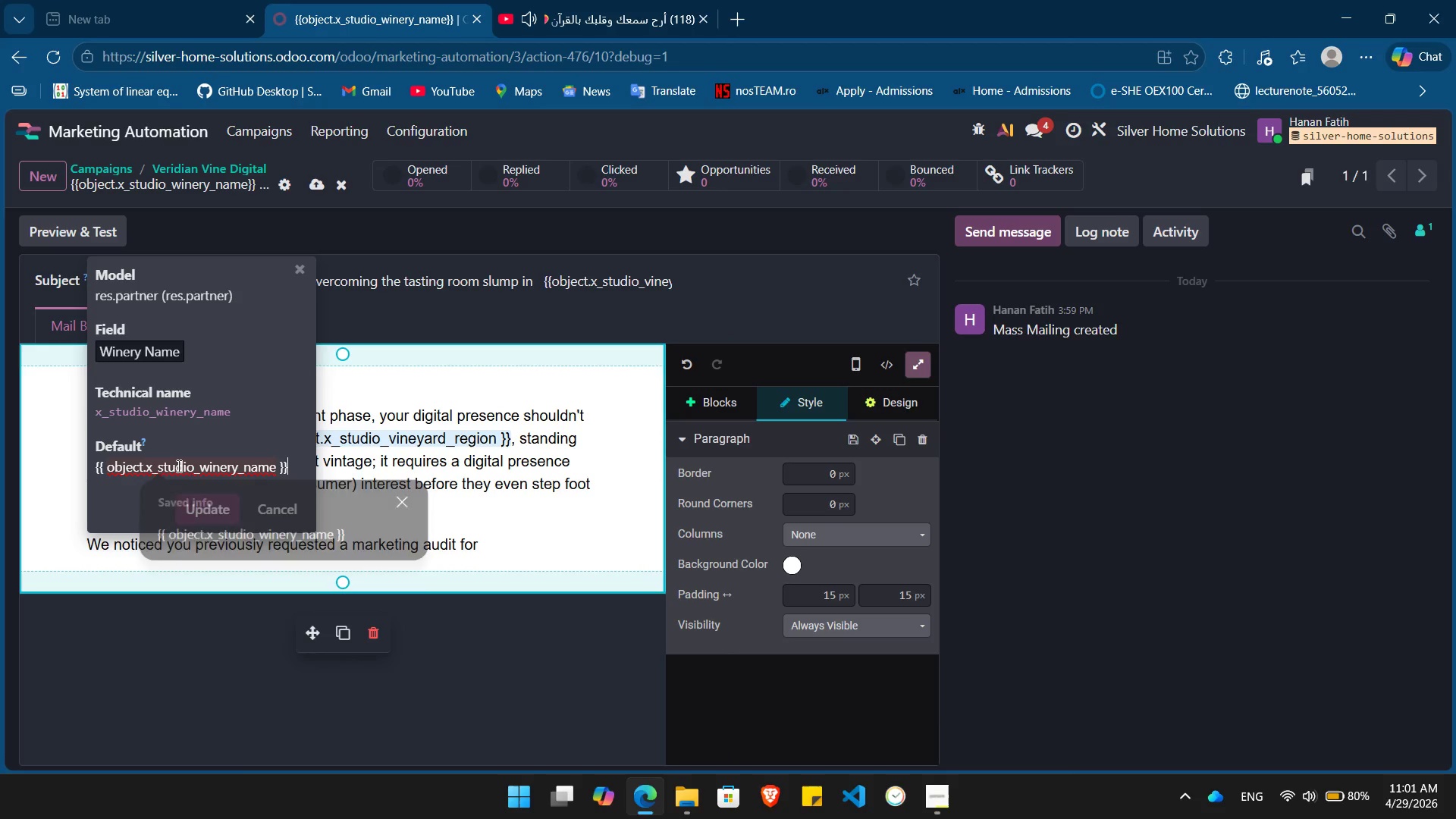 
key(Shift+BracketRight)
 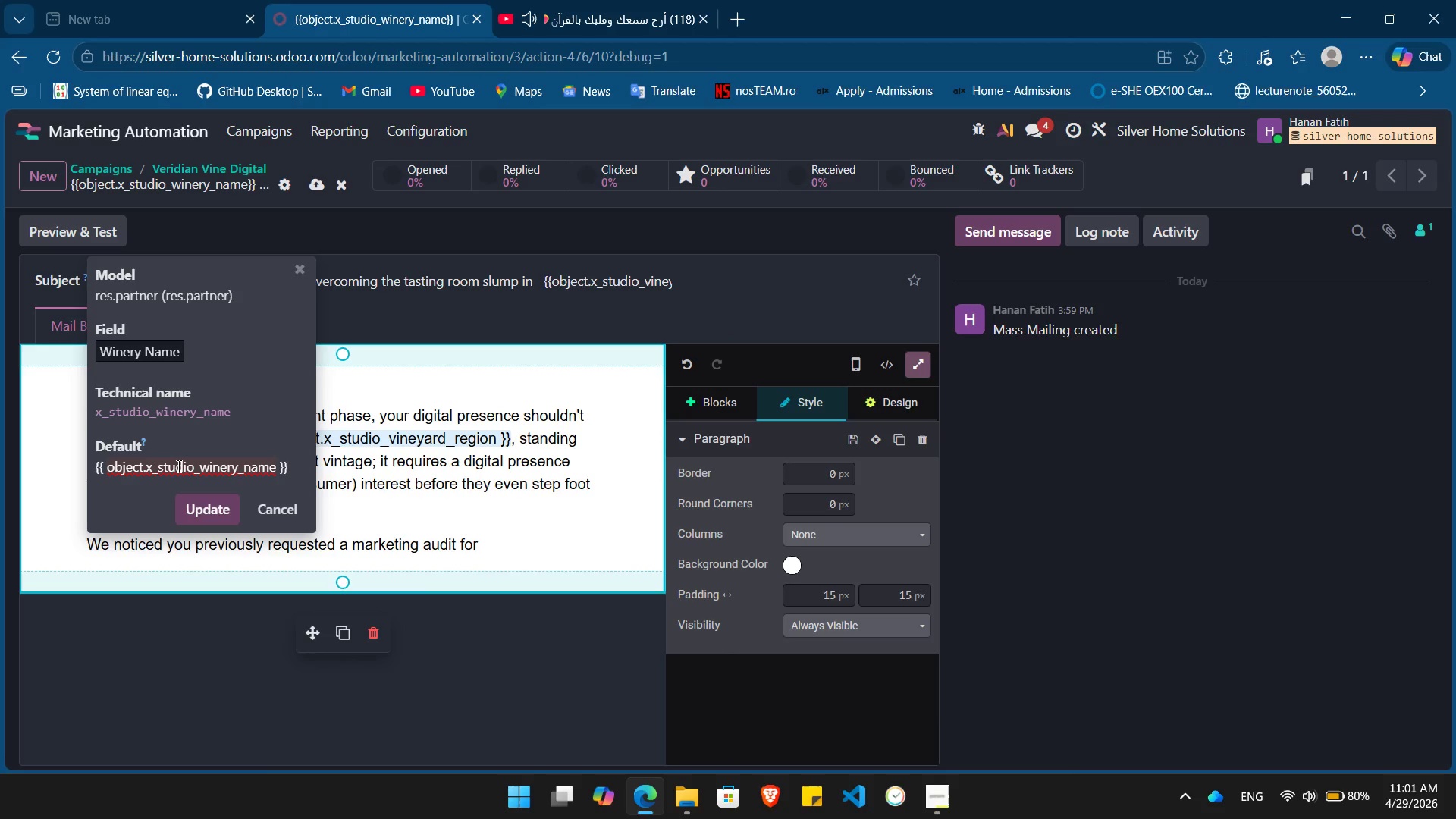 
key(Space)
 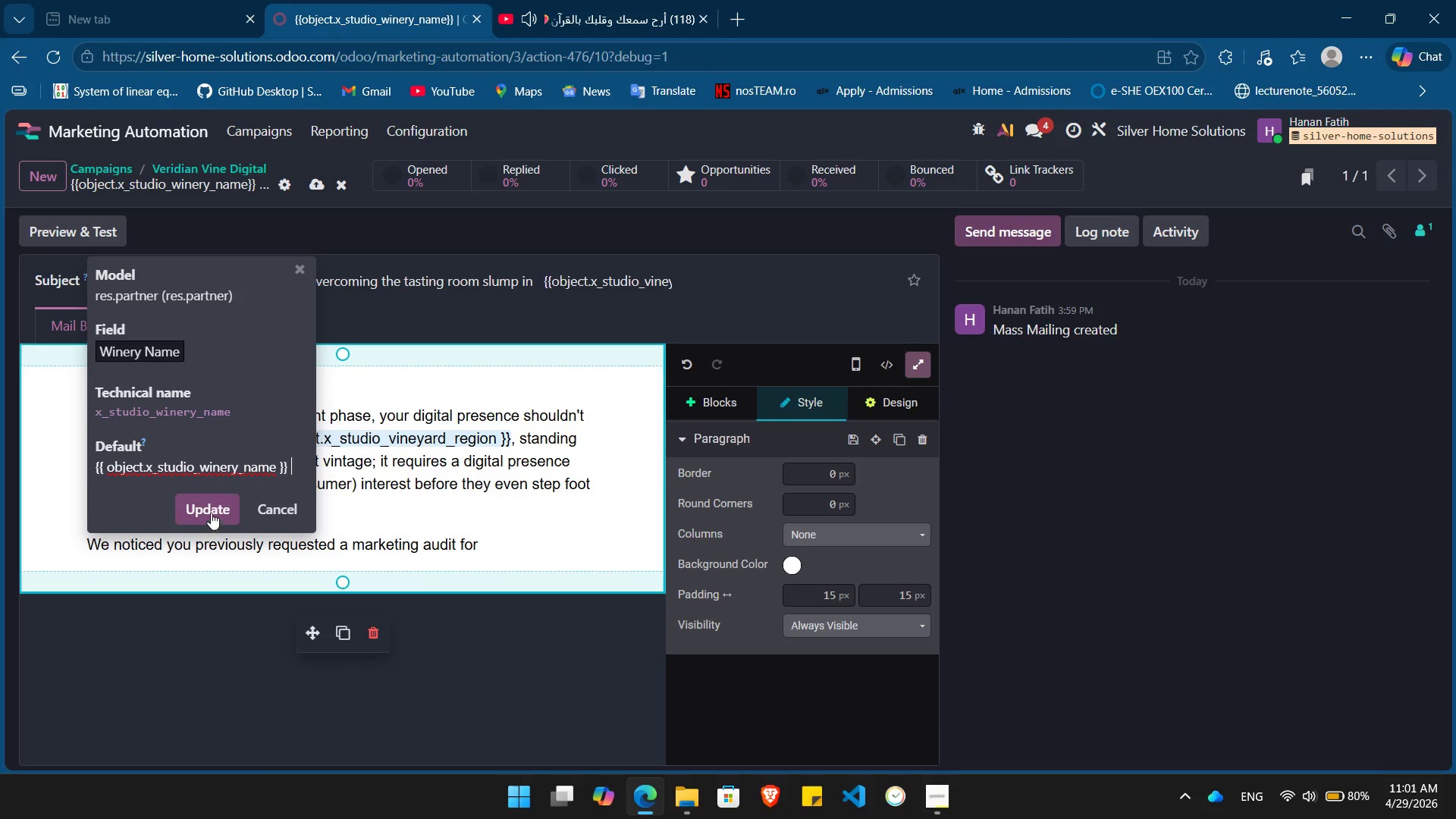 
left_click([205, 507])
 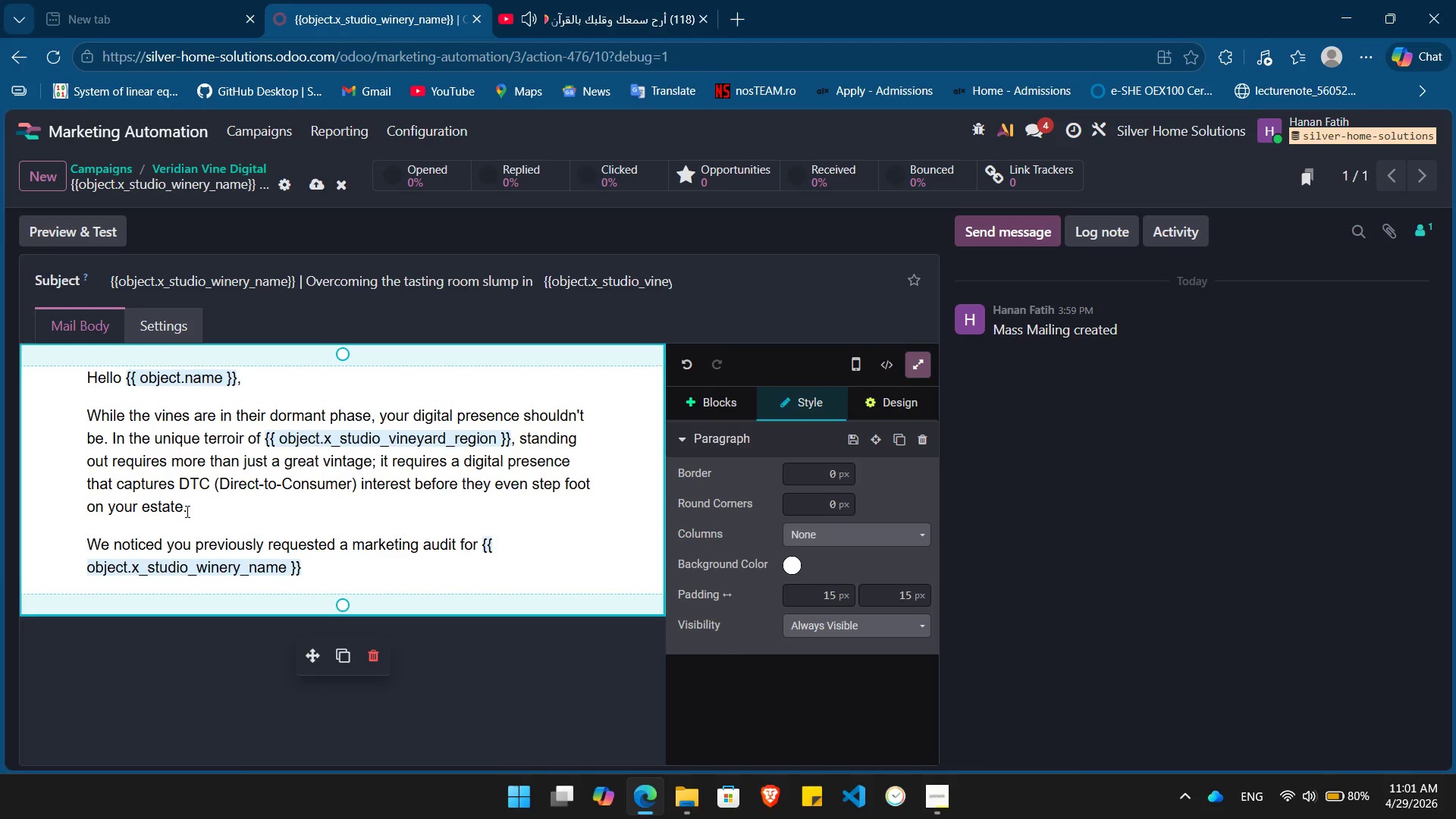 
wait(22.77)
 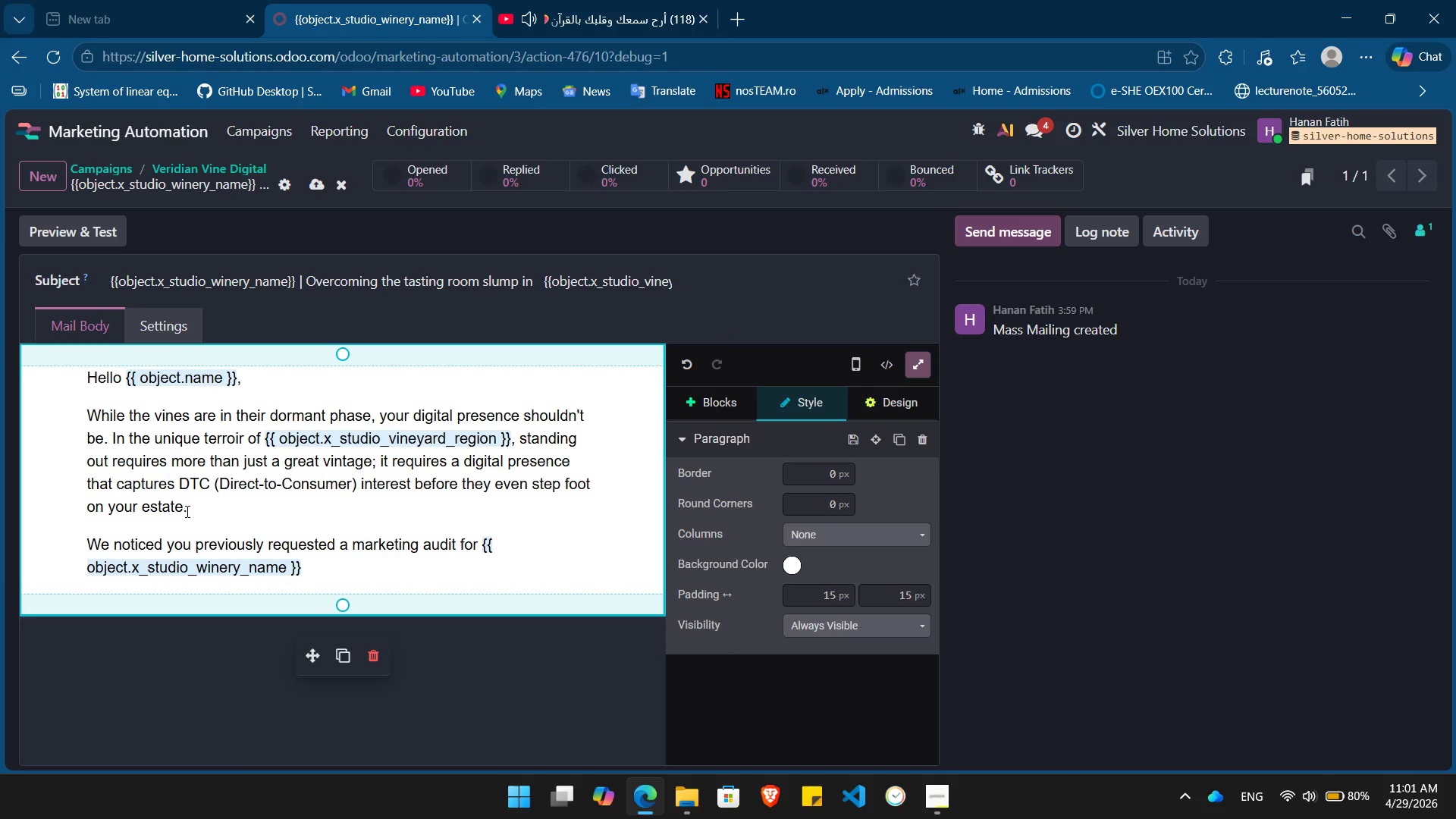 
type( )
key(Backspace)
type(. Are you ready fo)
key(Backspace)
key(Backspace)
type(to turn those insight into increased foot traffic and wine club sign-ups?)
 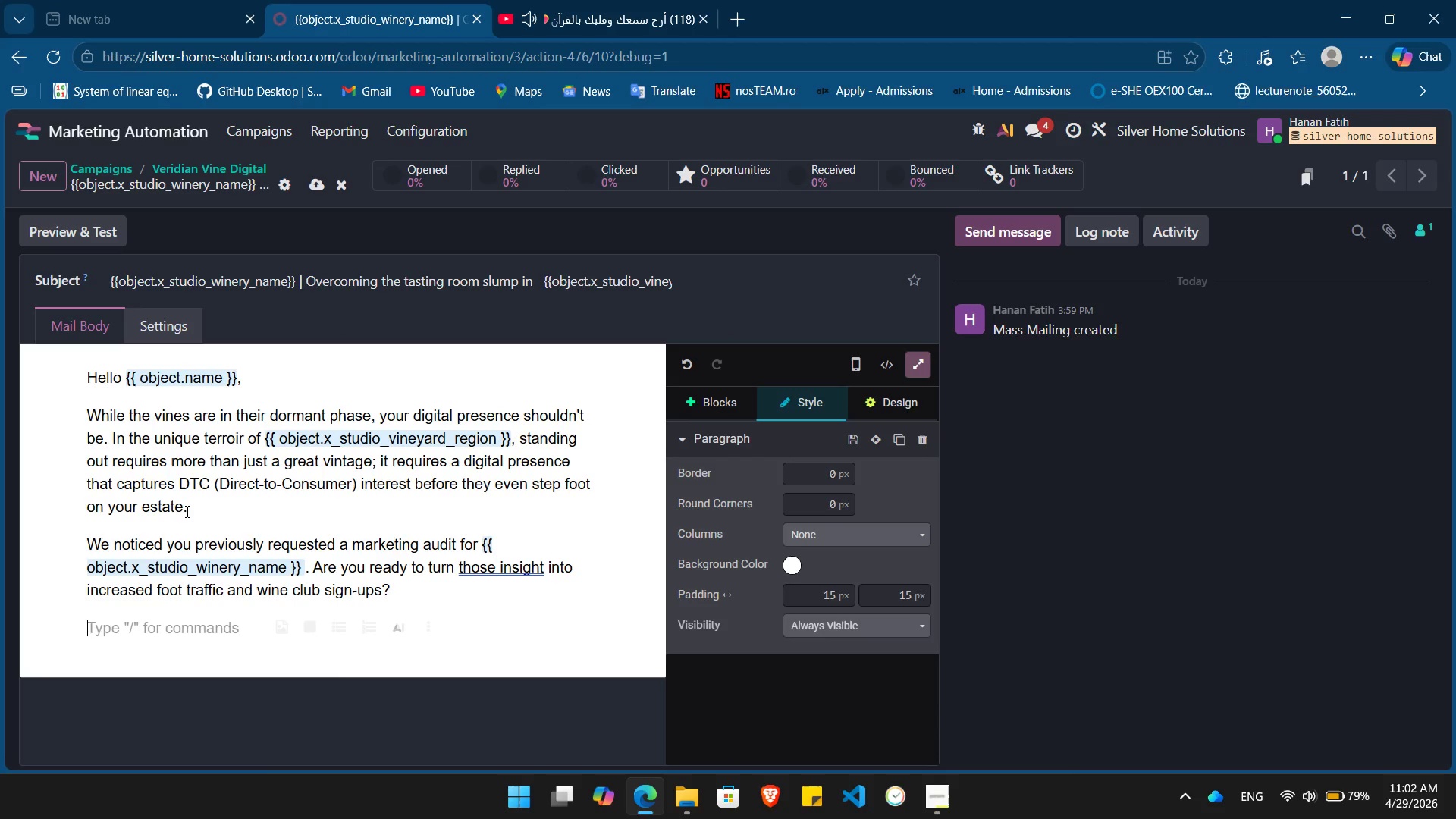 
 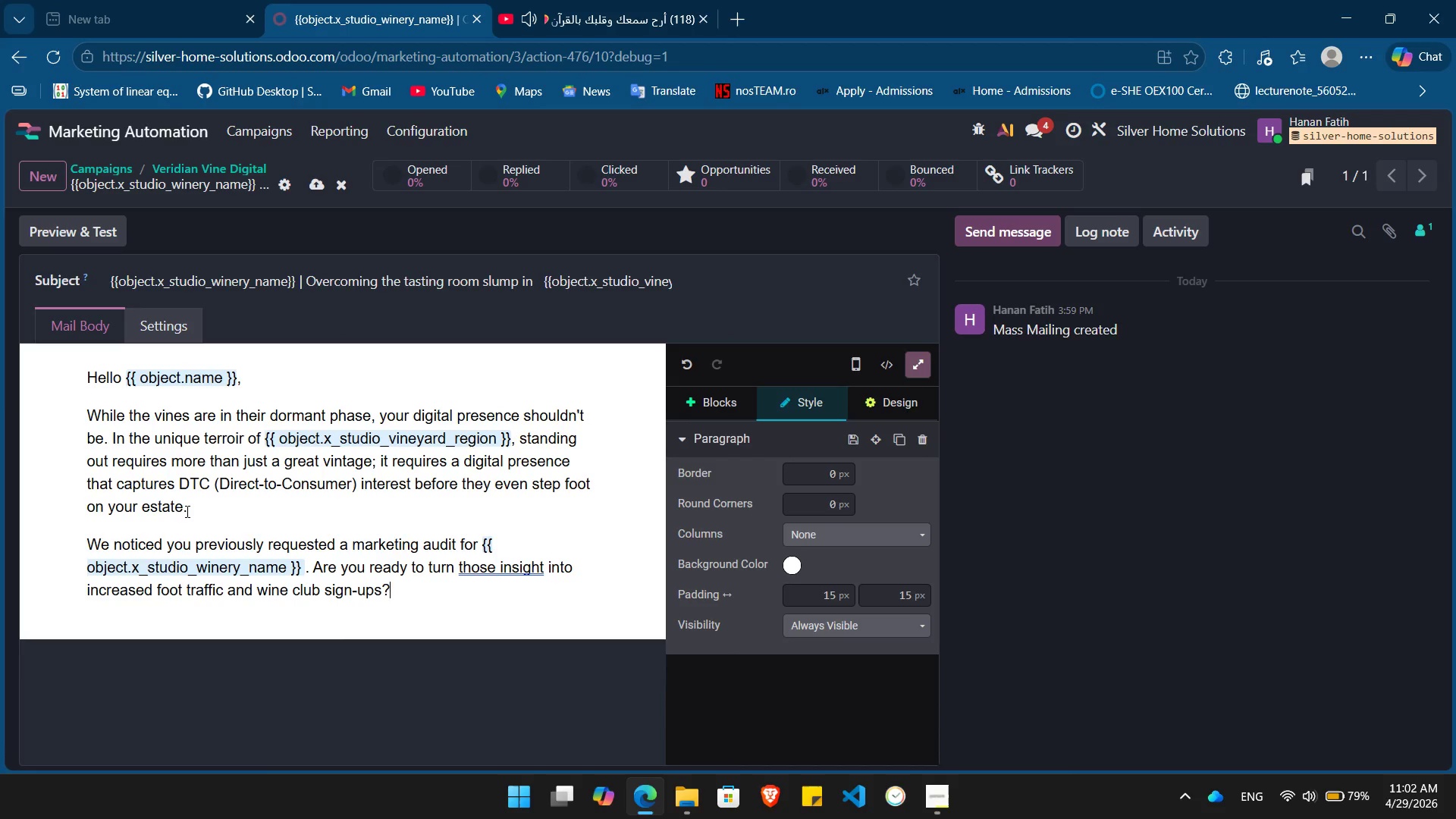 
key(Enter)
 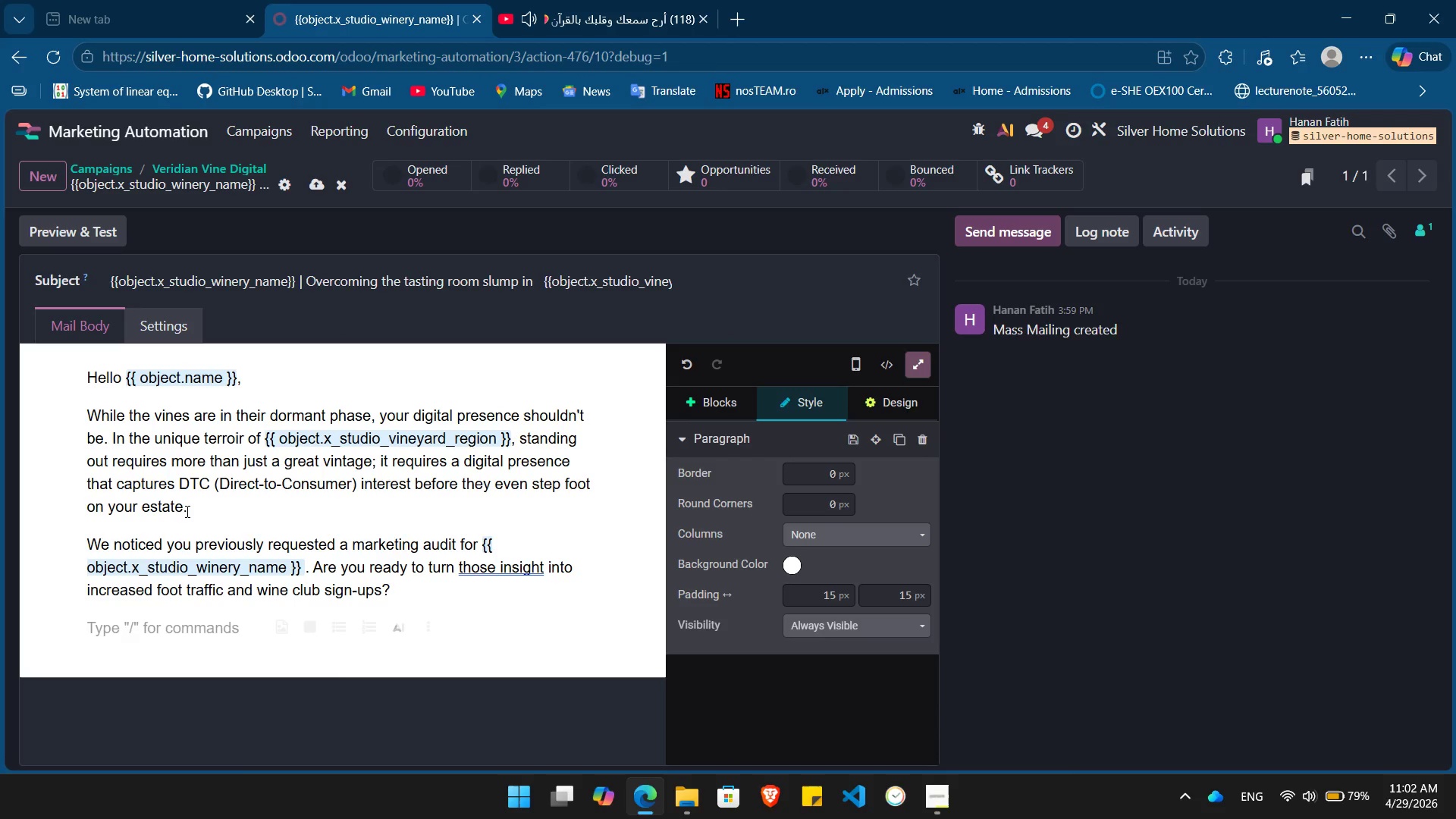 
type(Best,)
 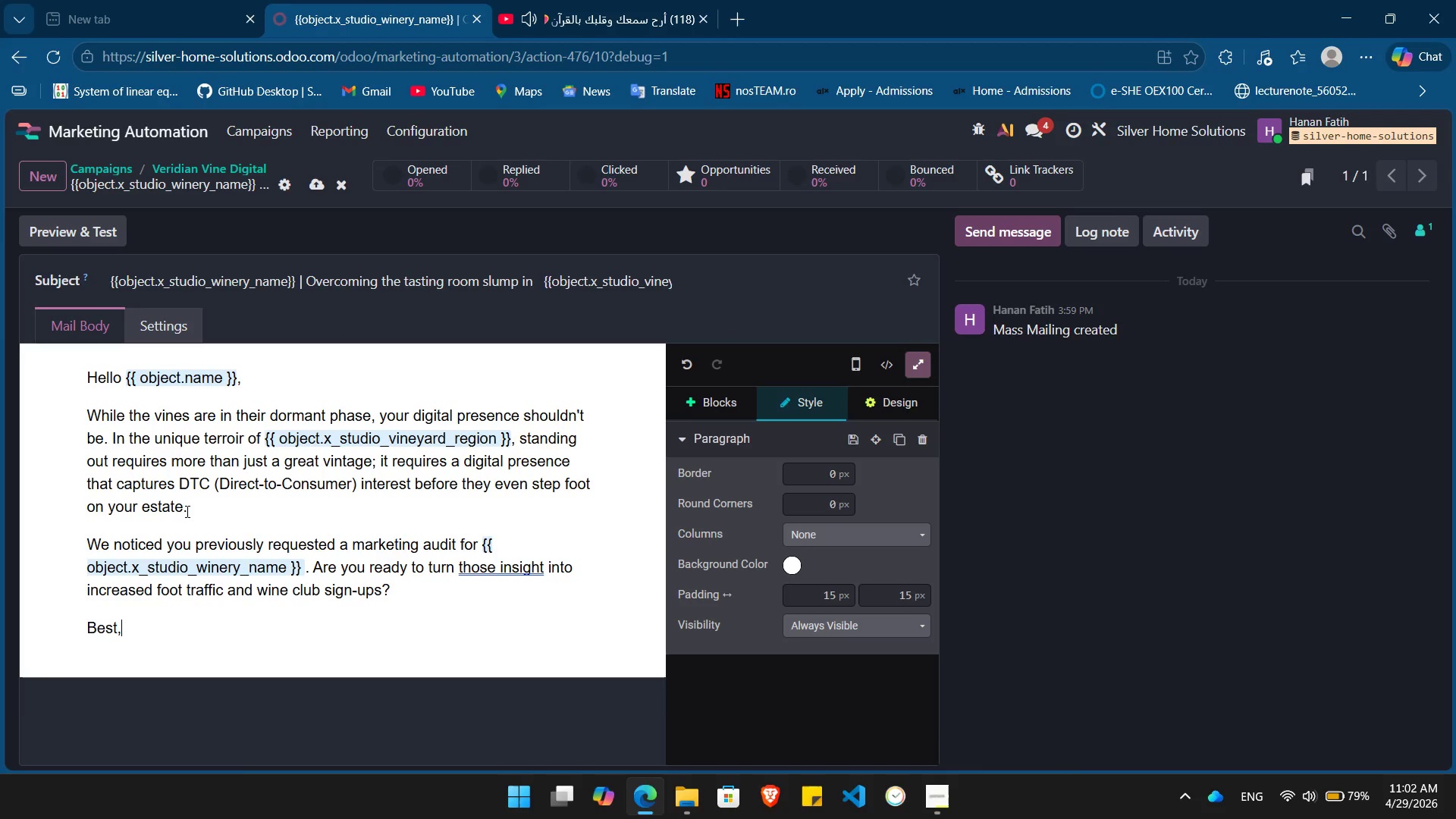 
key(Enter)
 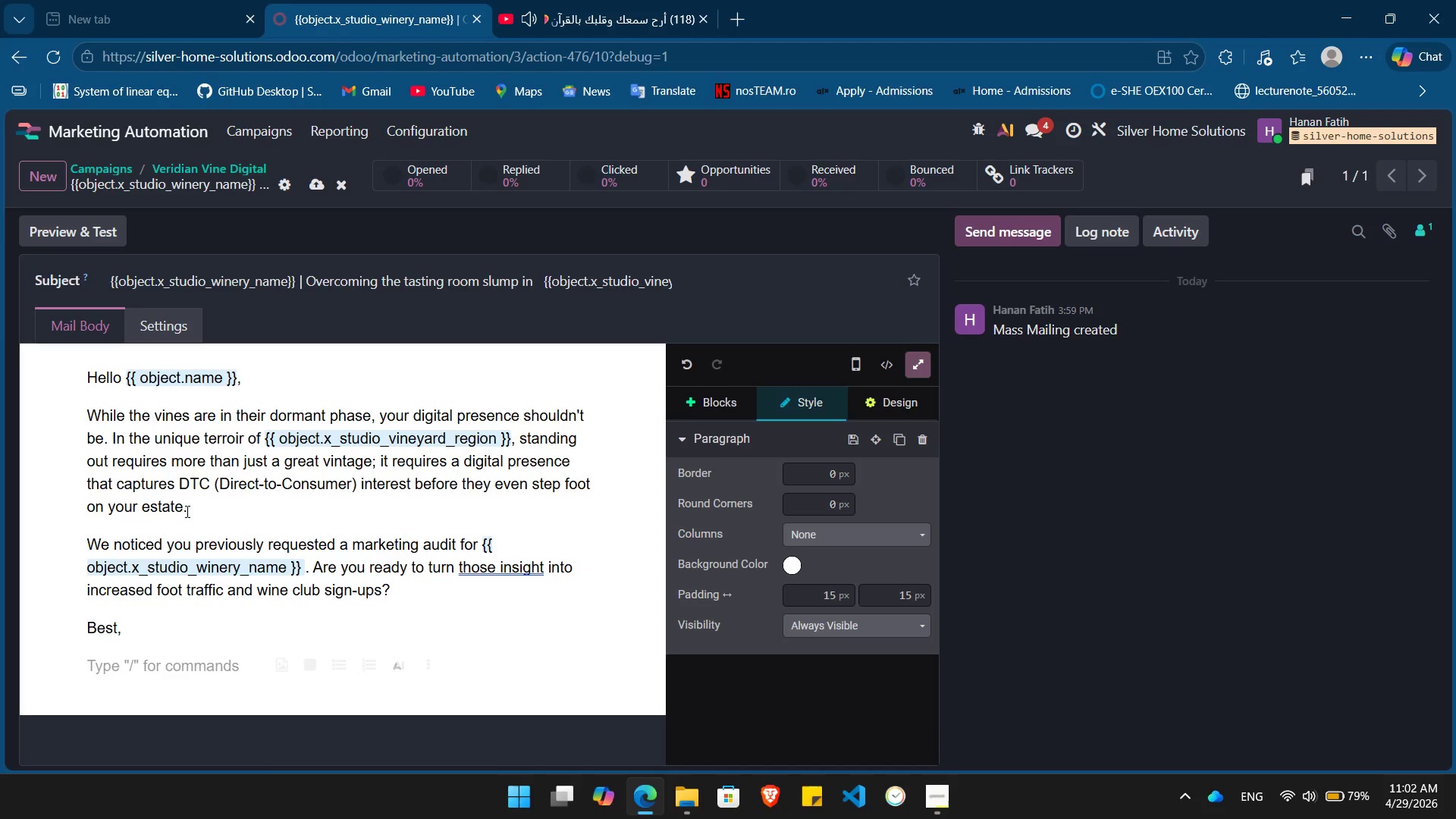 
type(The Veridian Vine Team)
 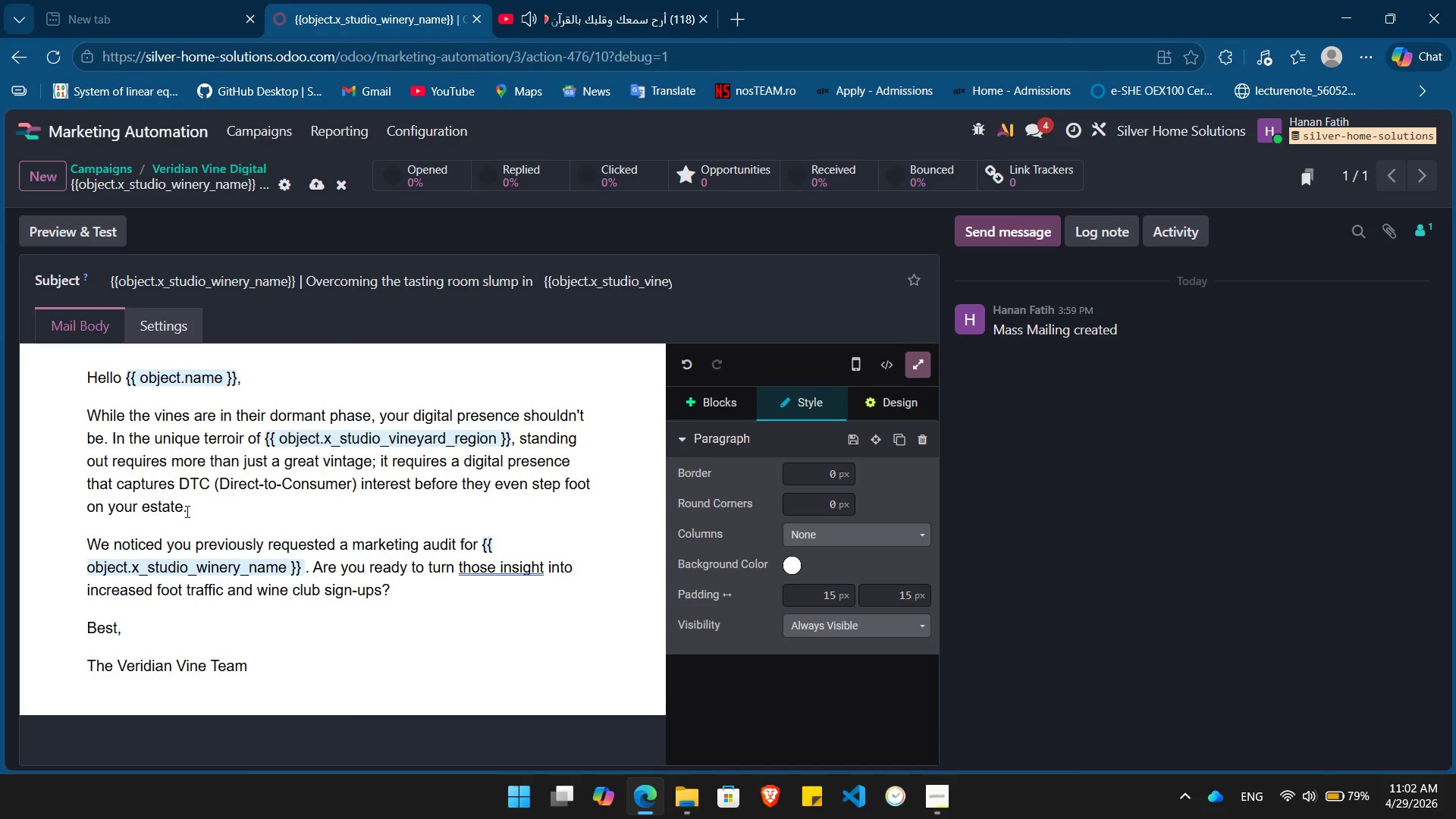 
double_click([174, 667])
 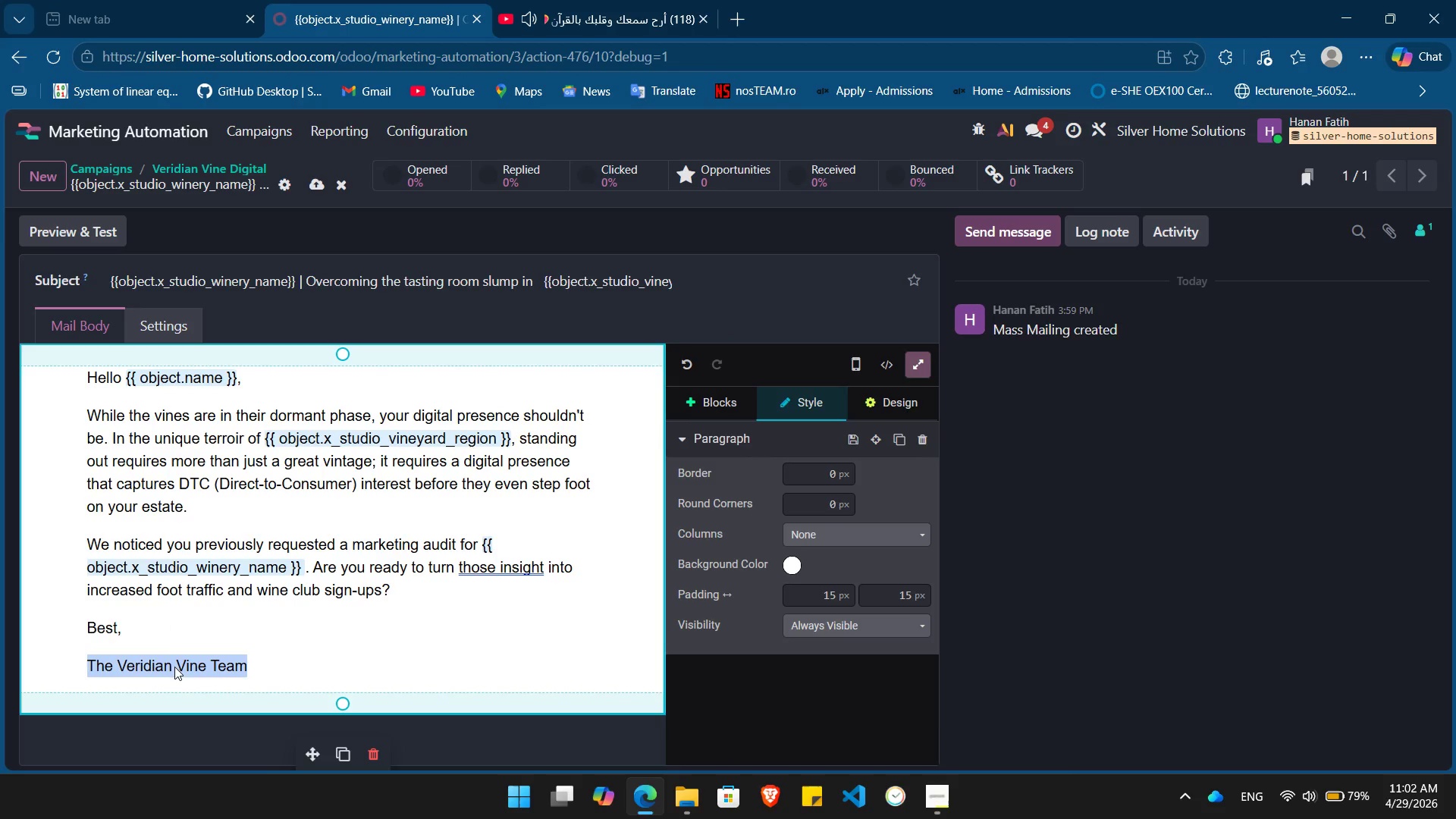 
triple_click([174, 667])
 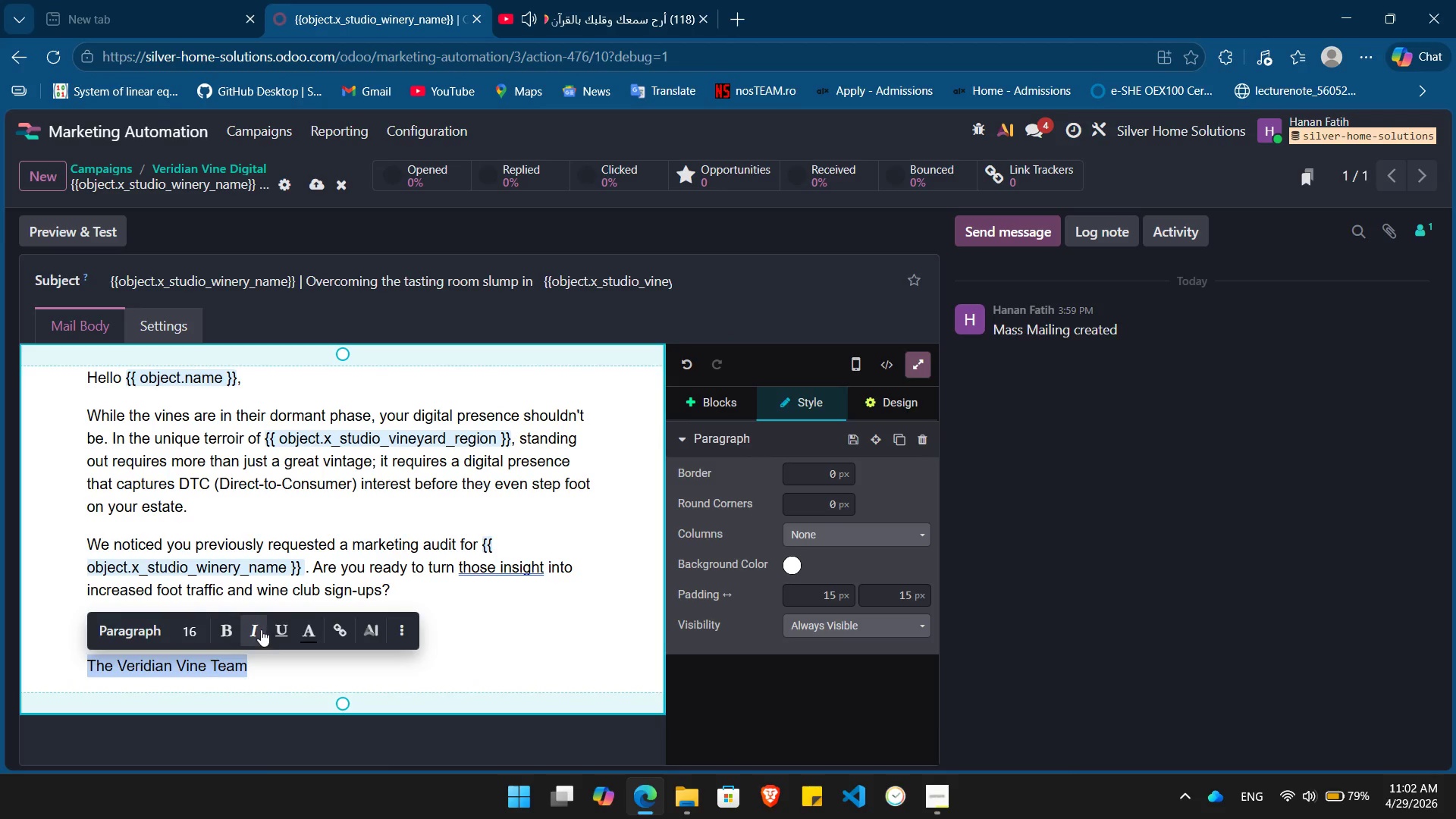 
left_click([258, 629])
 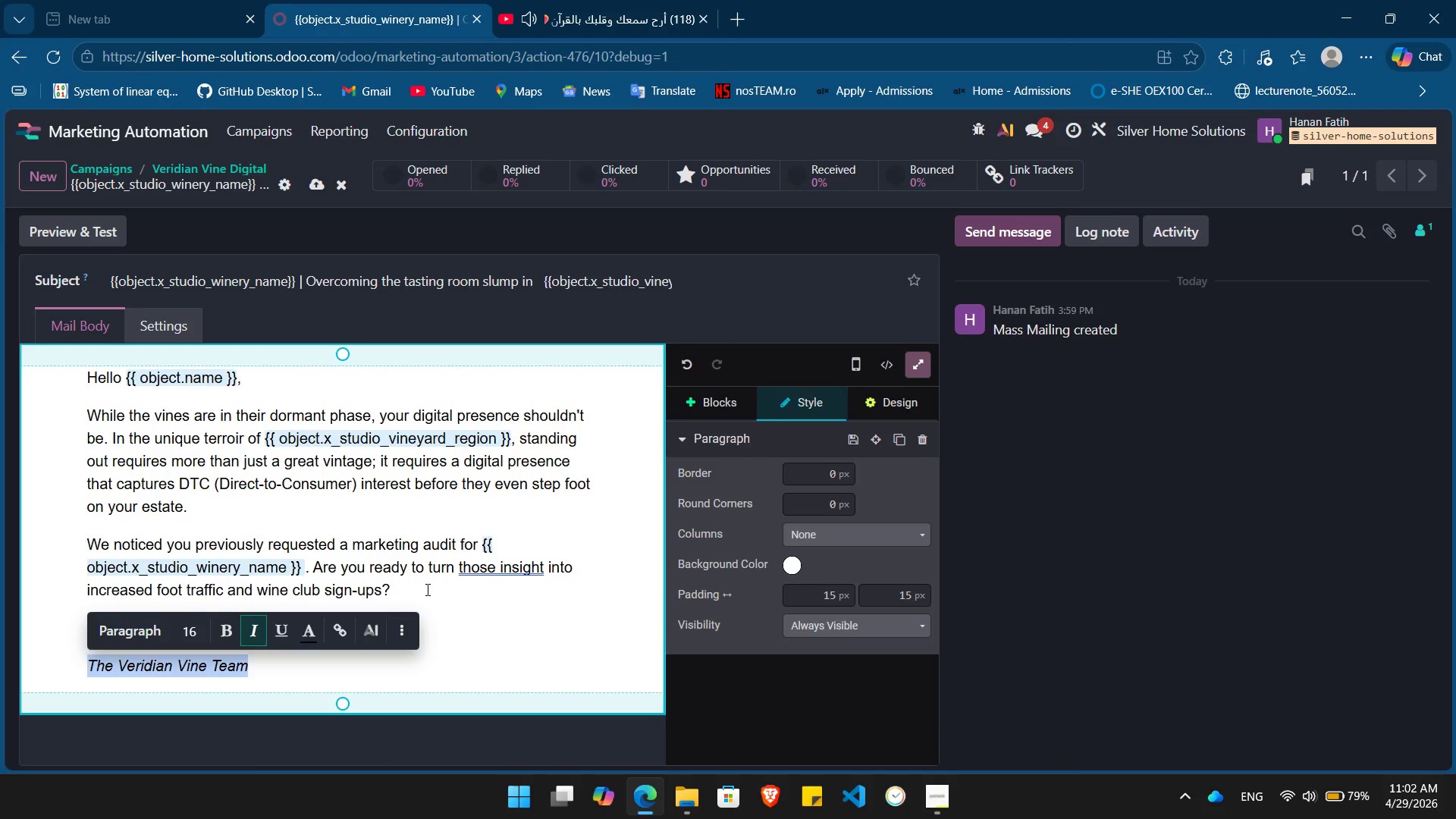 
left_click([426, 592])
 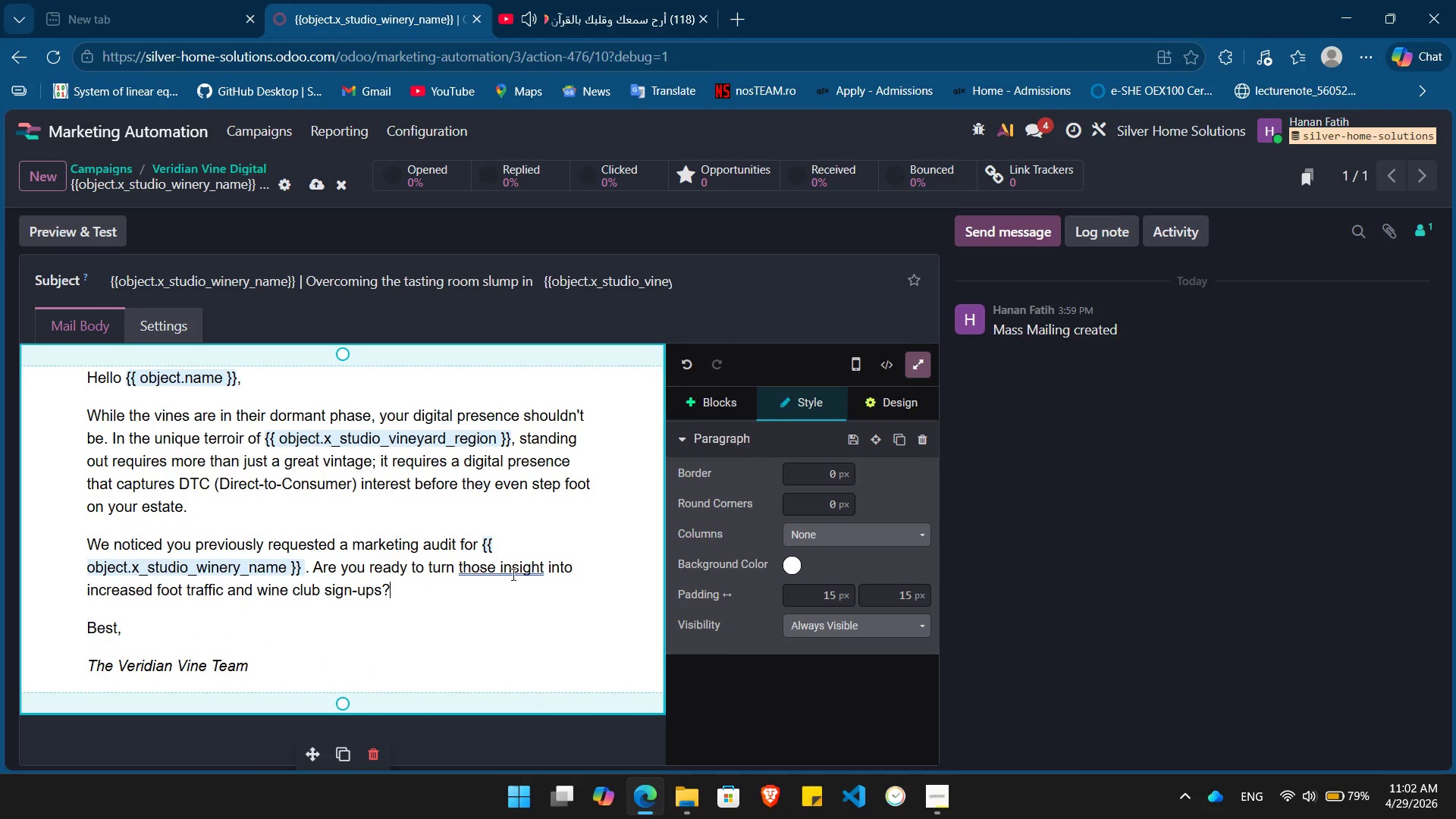 
left_click([504, 574])
 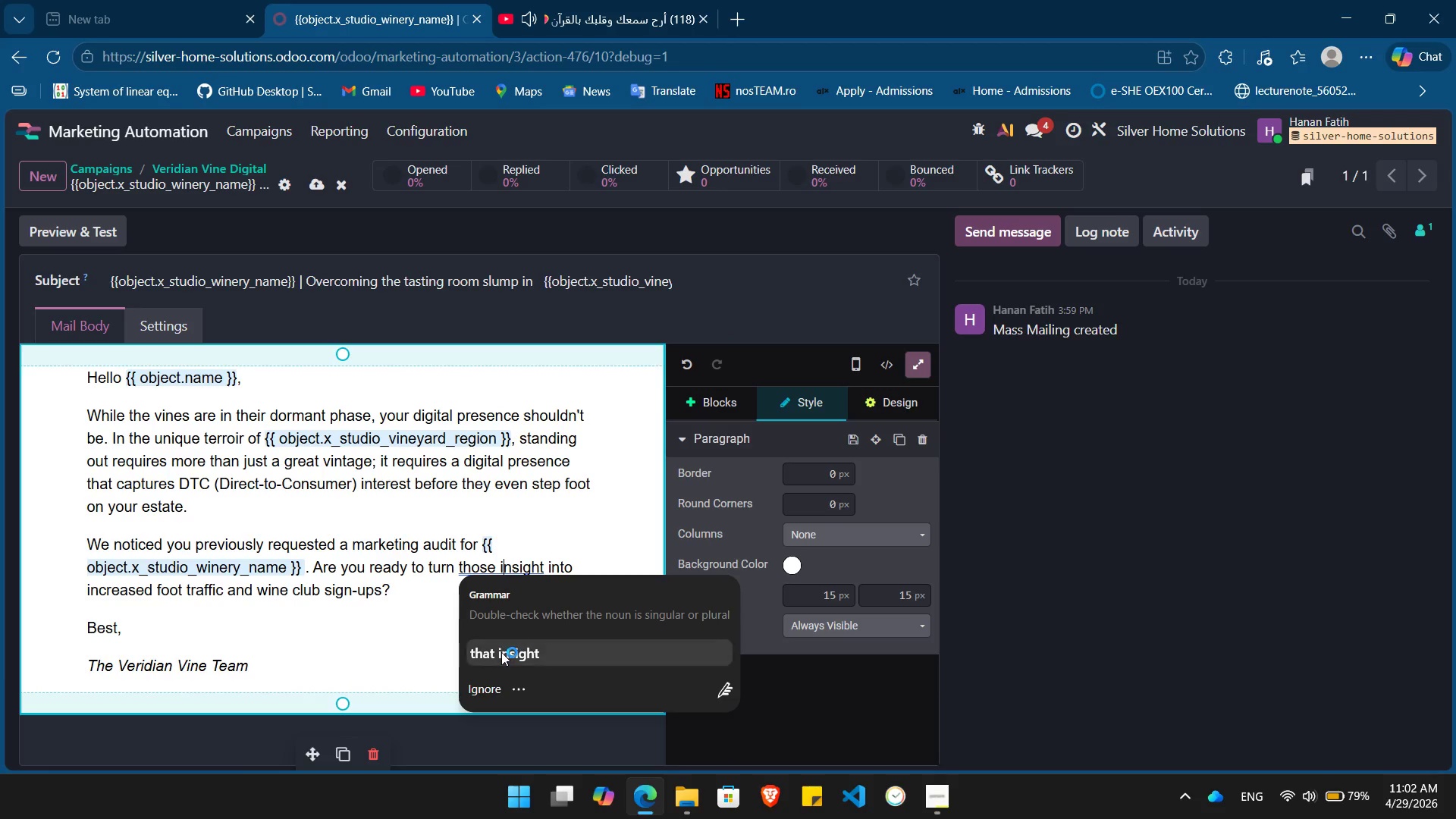 
left_click([501, 652])
 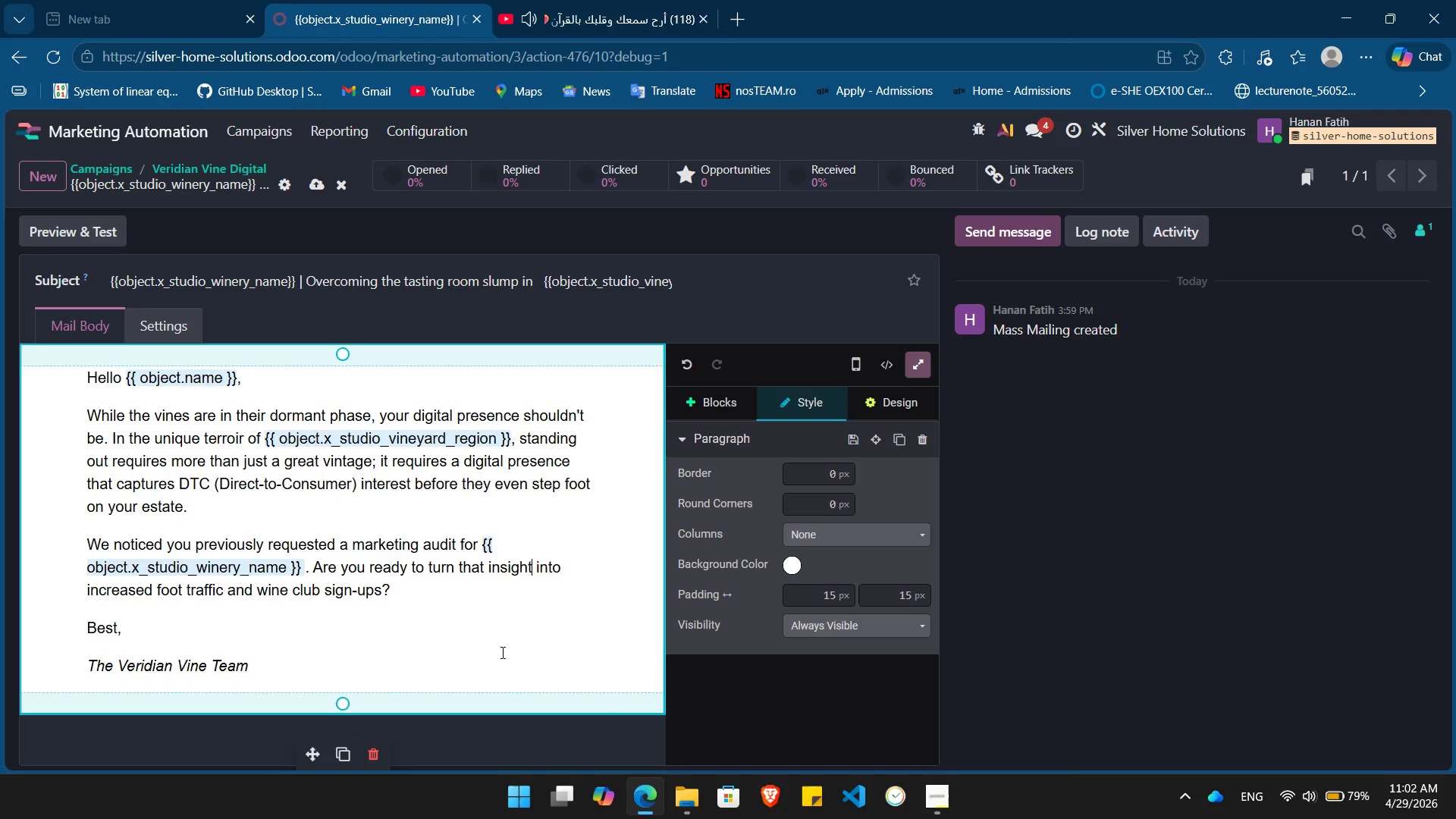 
key(PlayPause)
 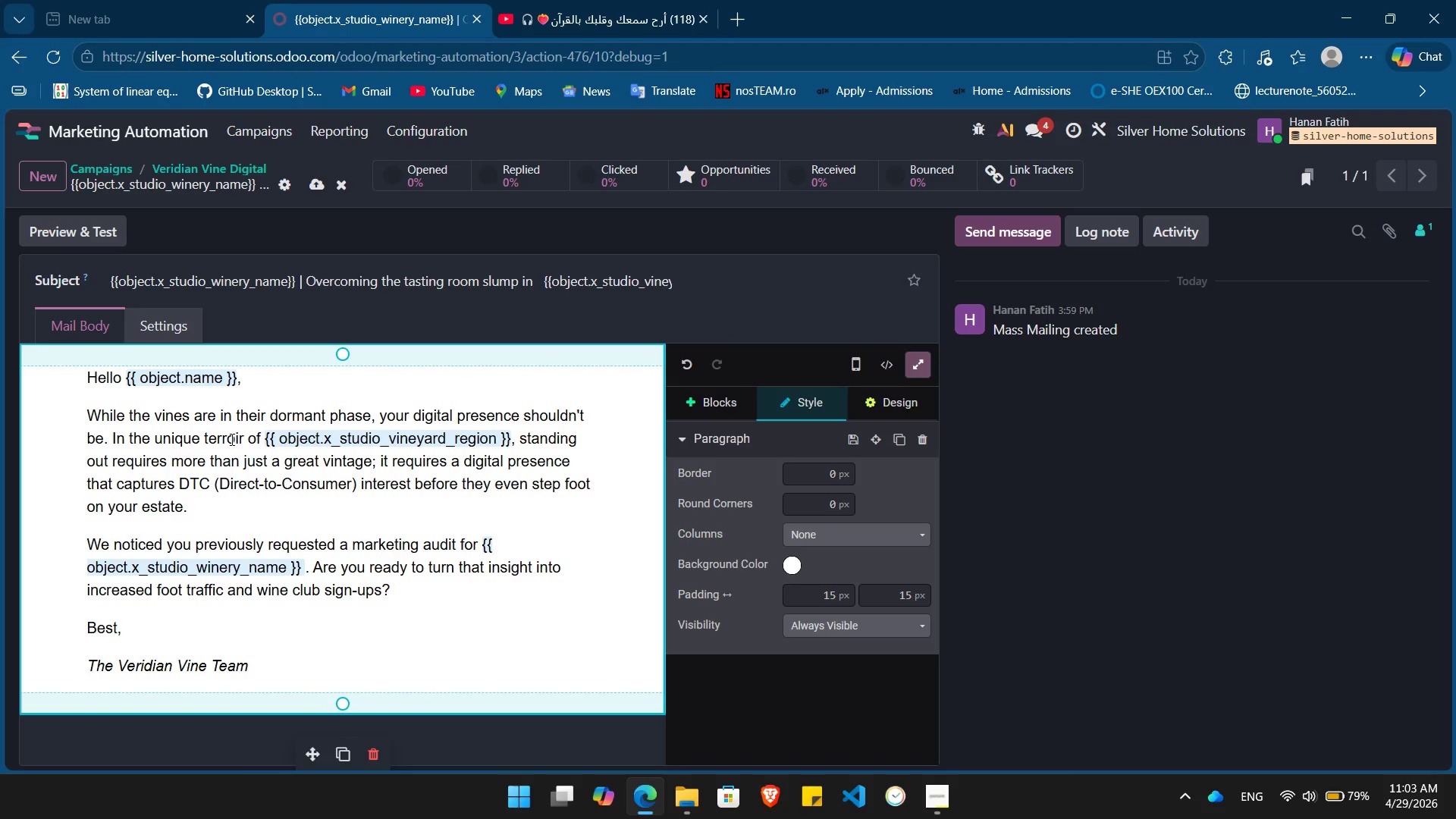 
wait(25.91)
 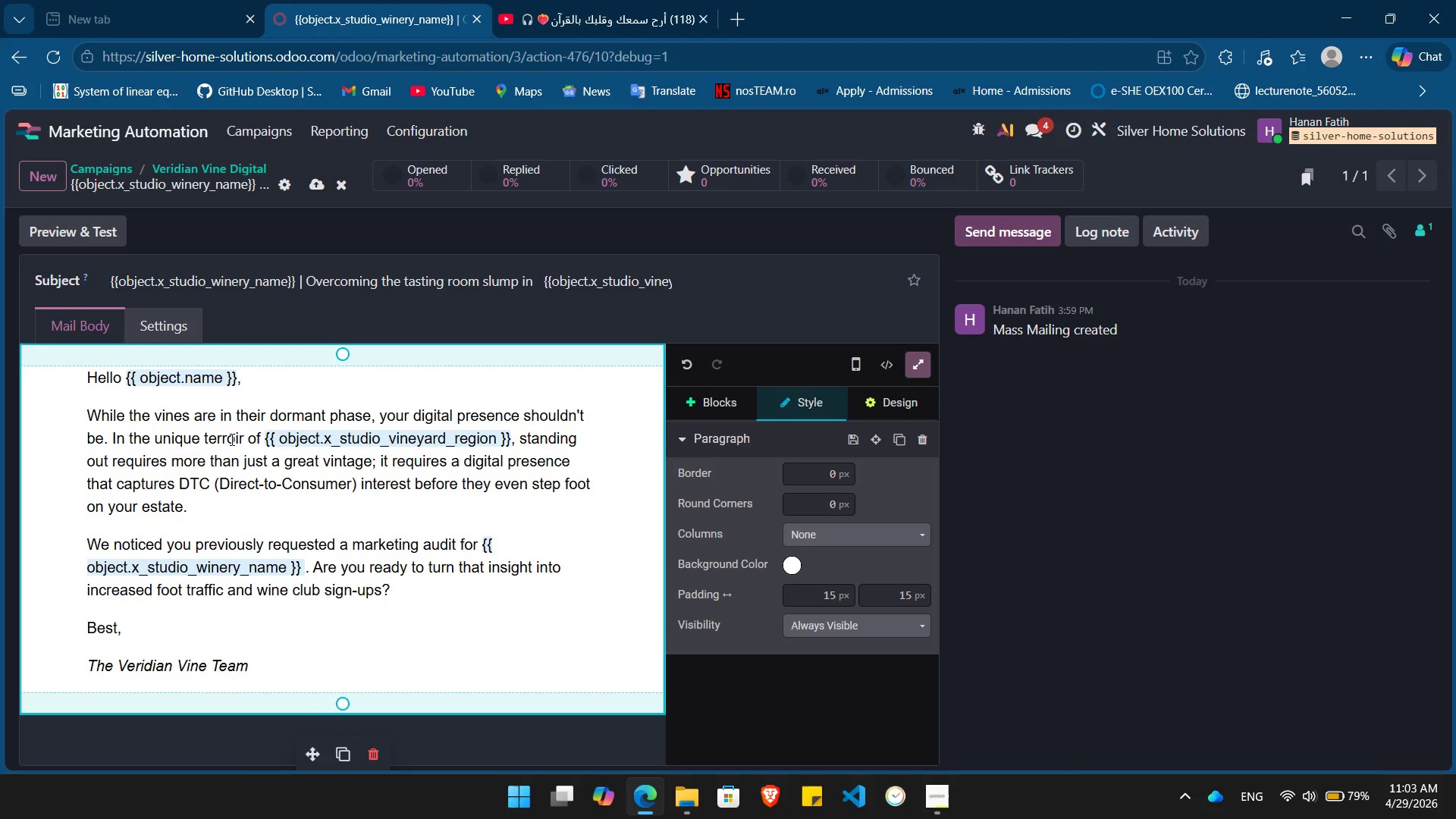 
key(Alt+Tab)